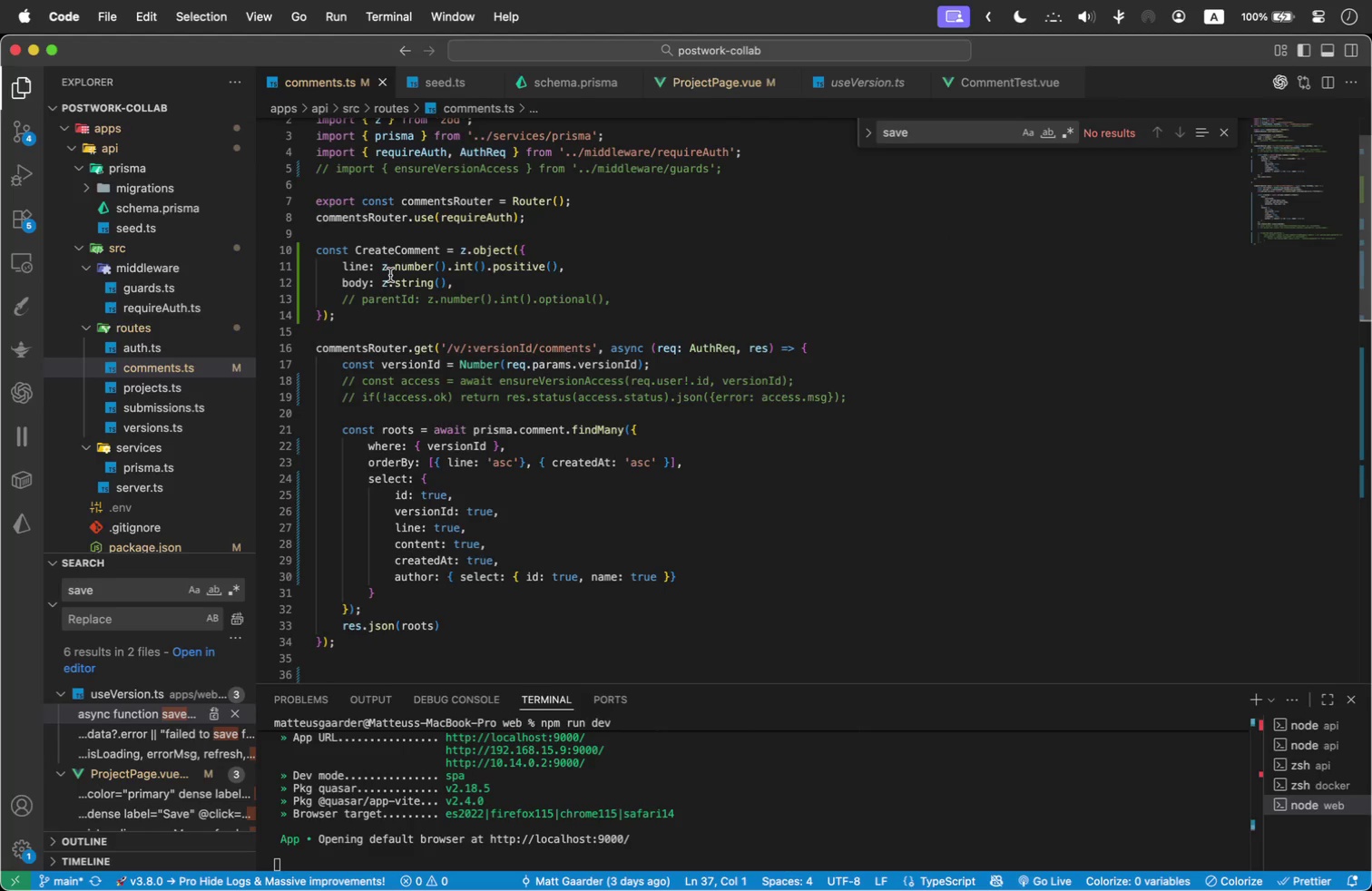 
left_click([392, 867])
 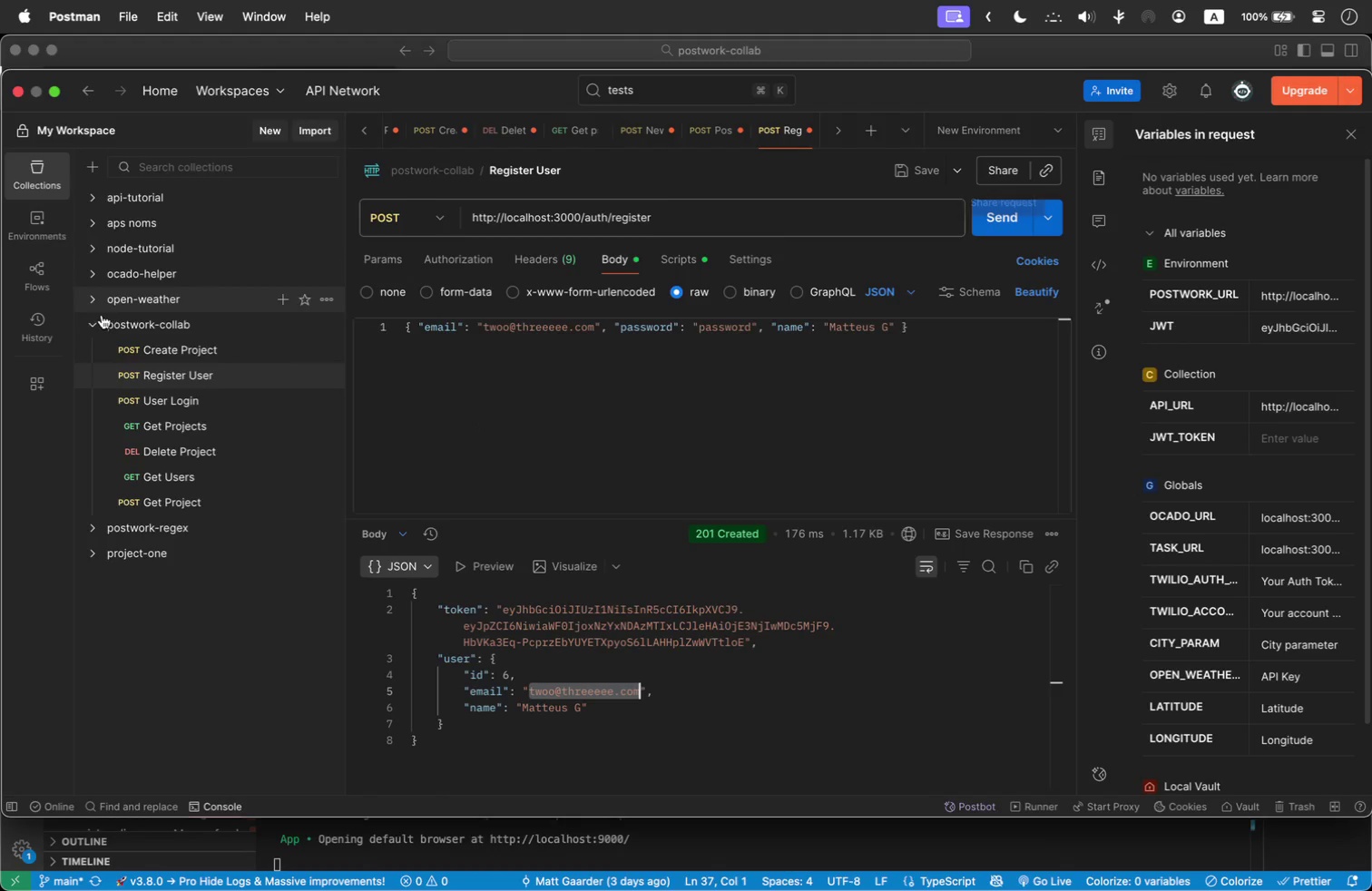 
left_click([284, 316])
 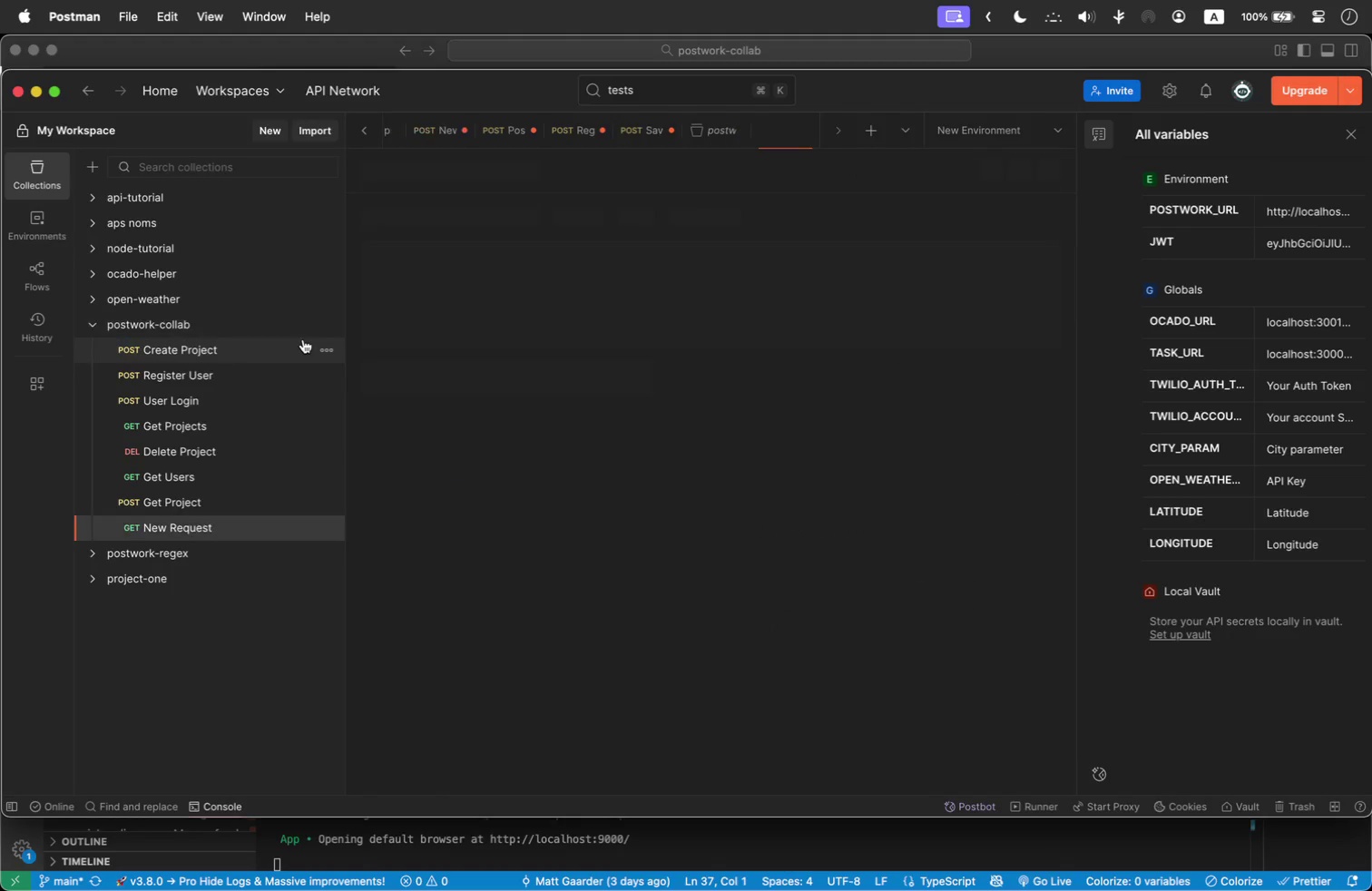 
mouse_move([537, 201])
 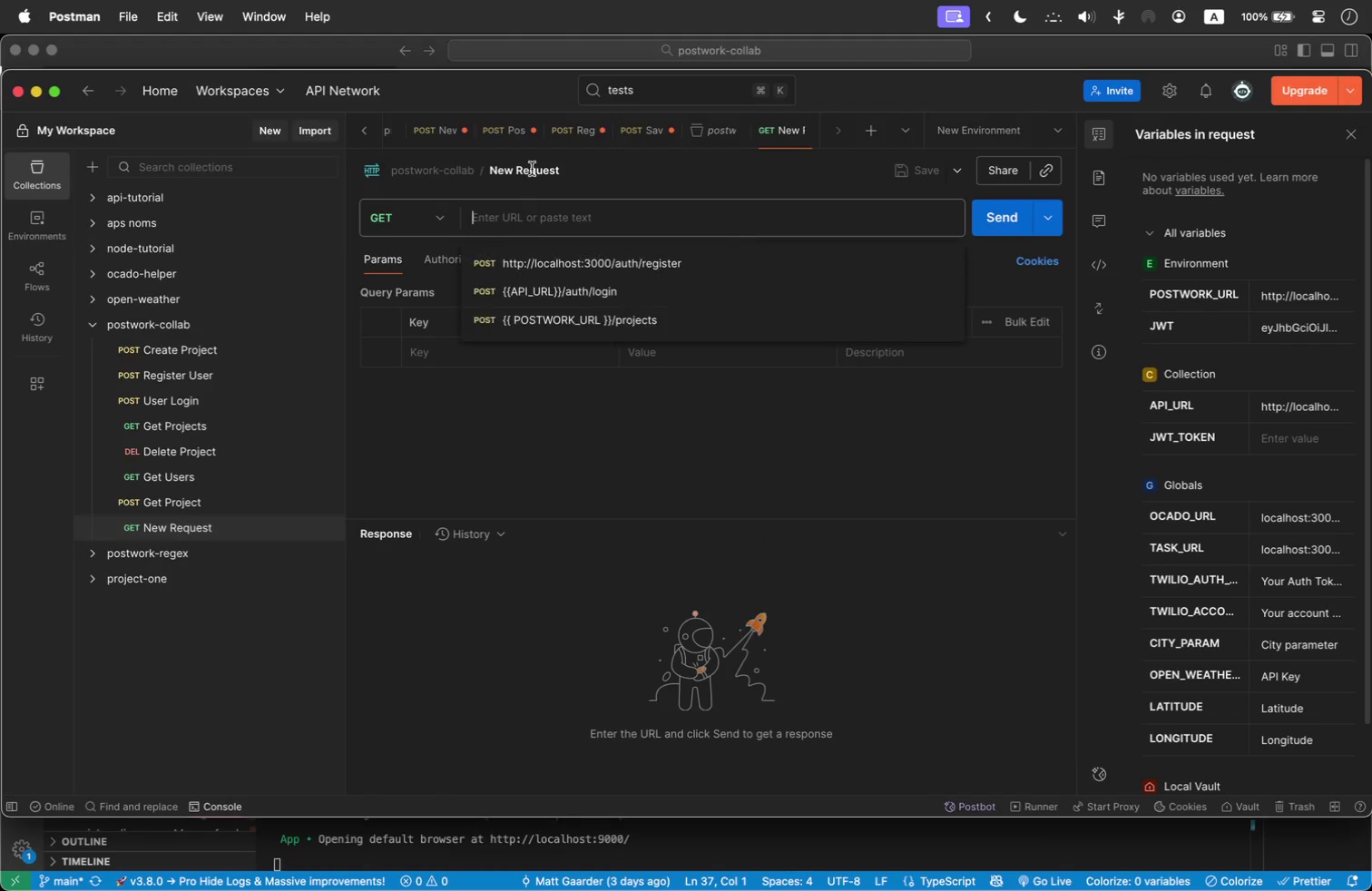 
double_click([532, 169])
 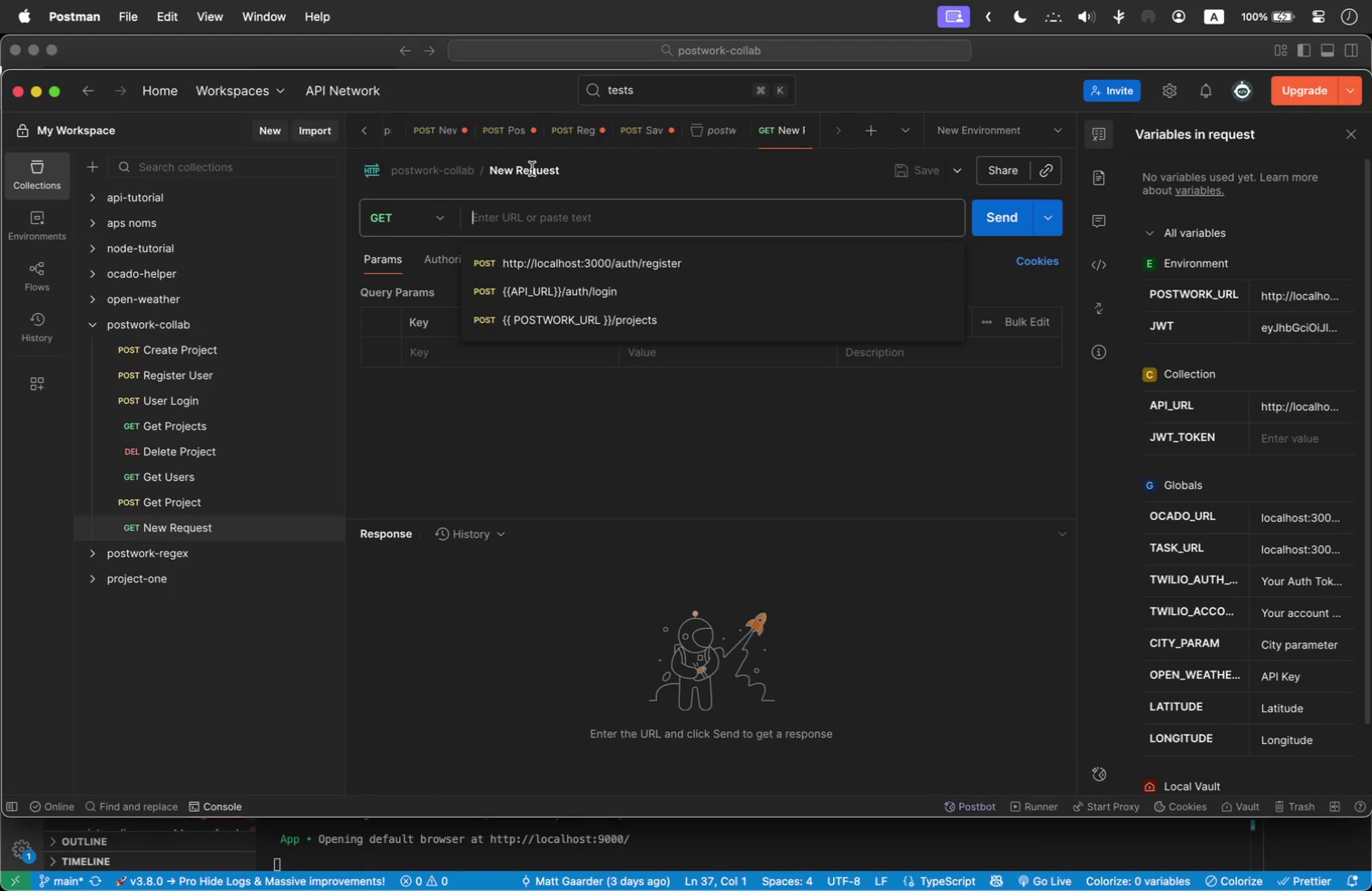 
triple_click([532, 169])
 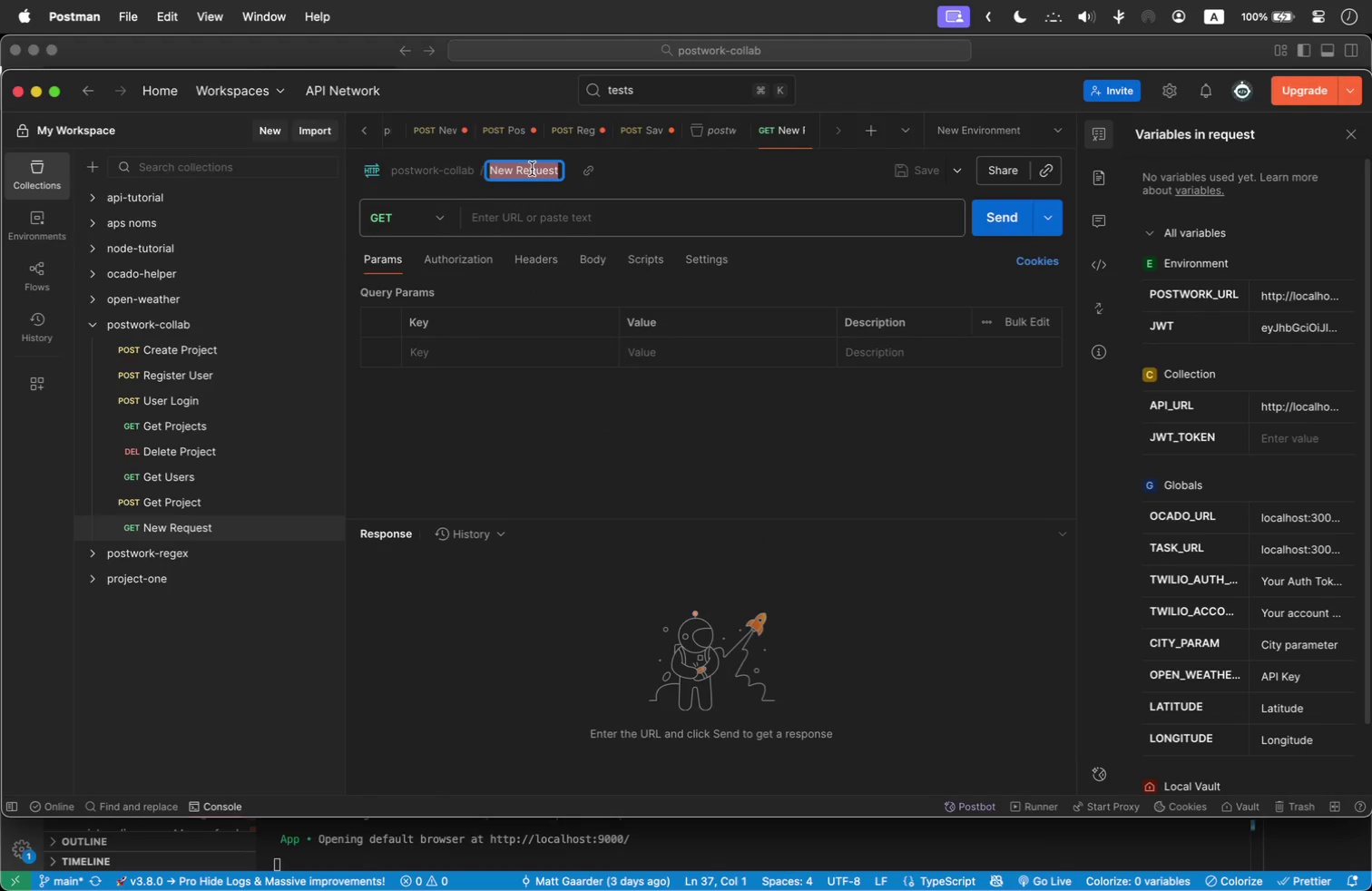 
type(Post Comment)
 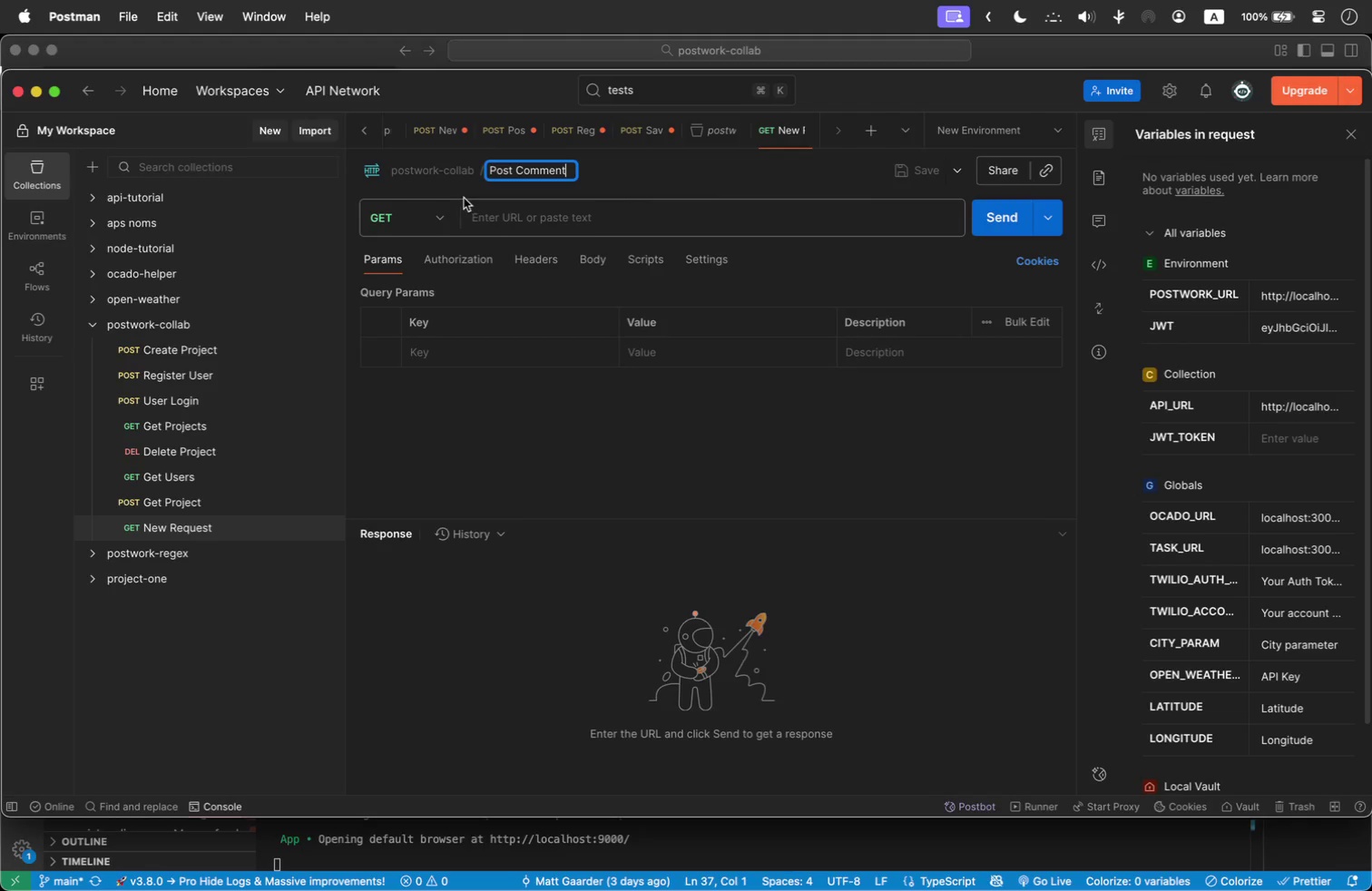 
left_click([447, 220])
 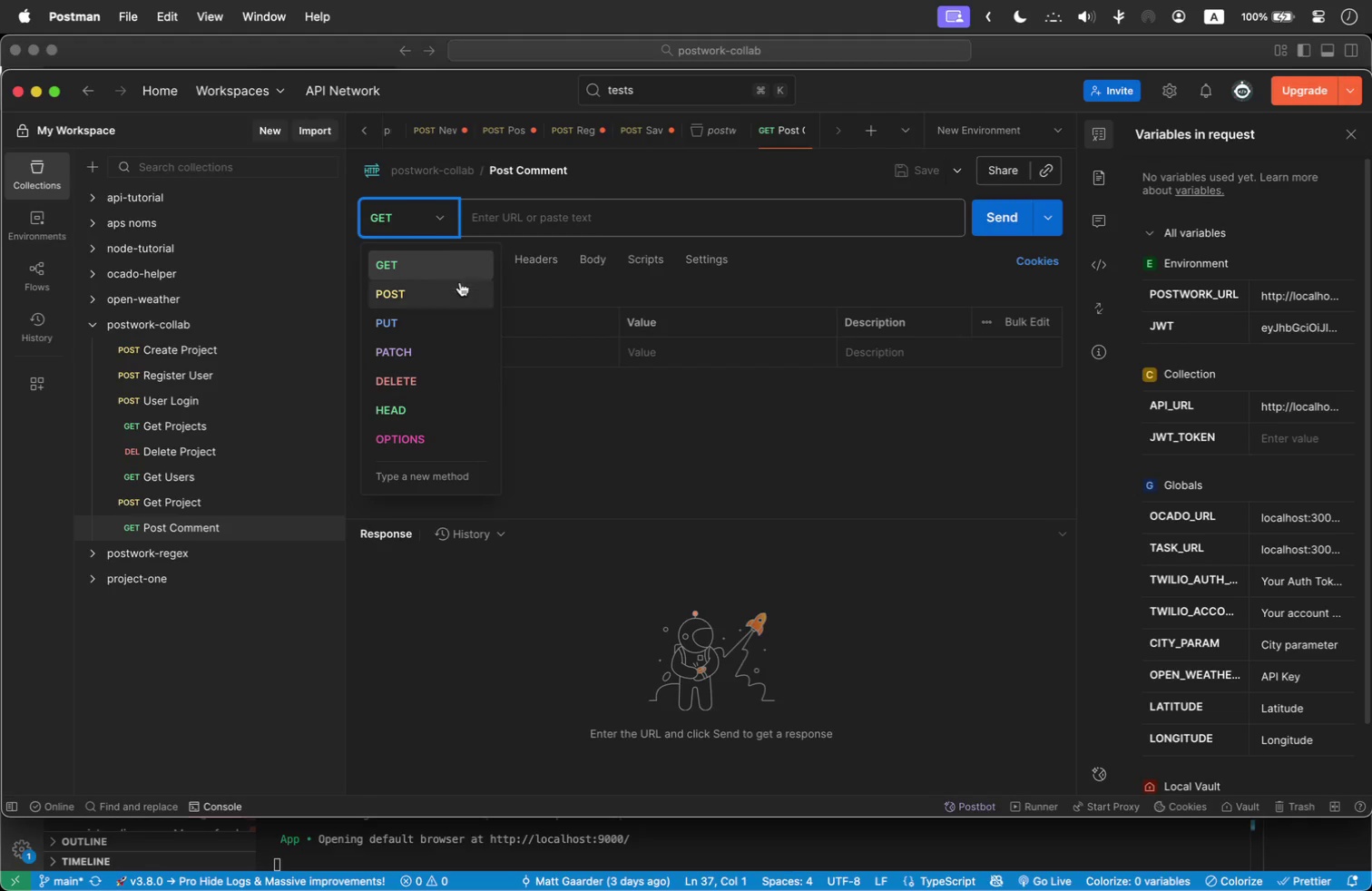 
left_click([460, 286])
 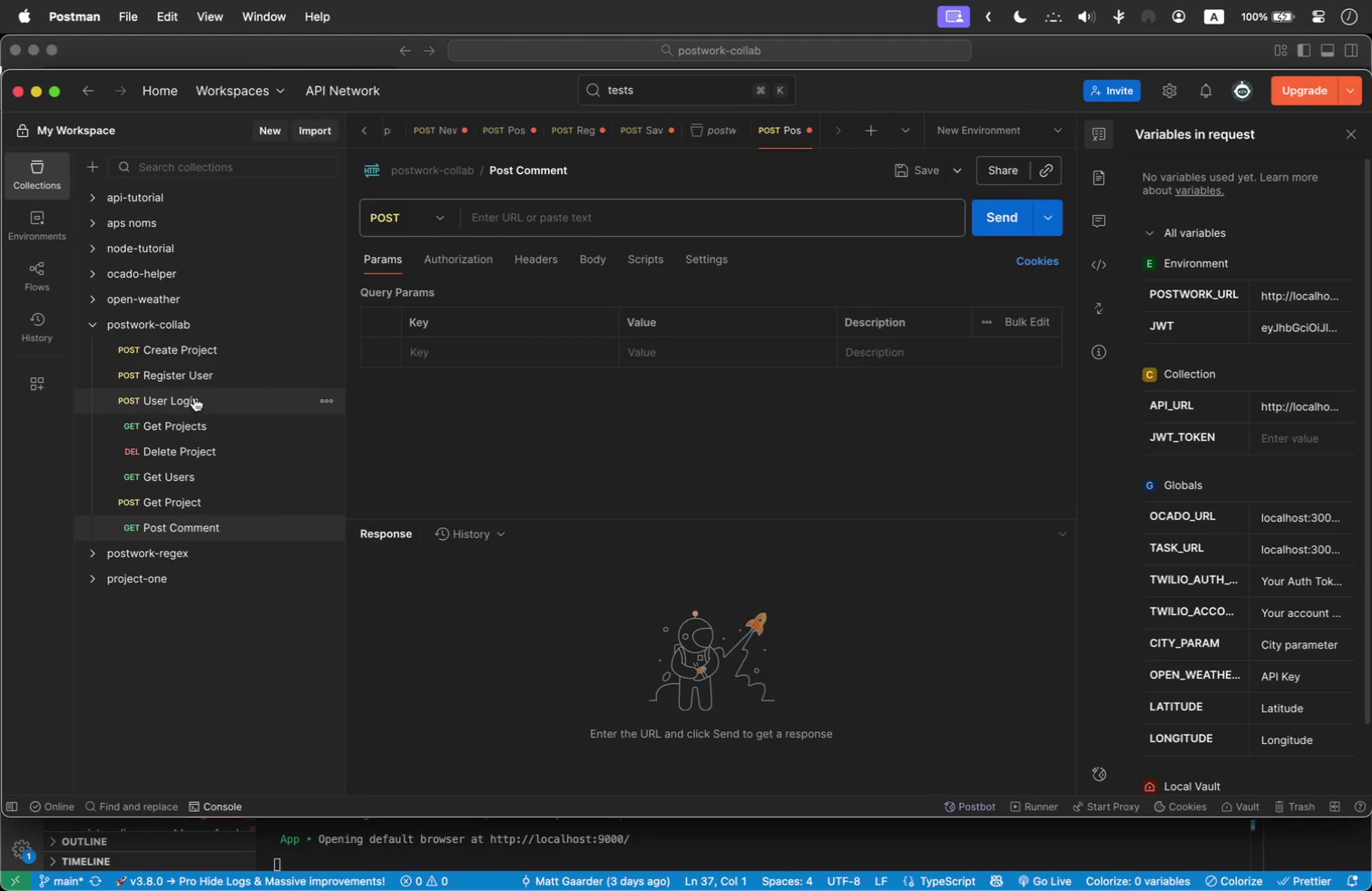 
left_click([199, 497])
 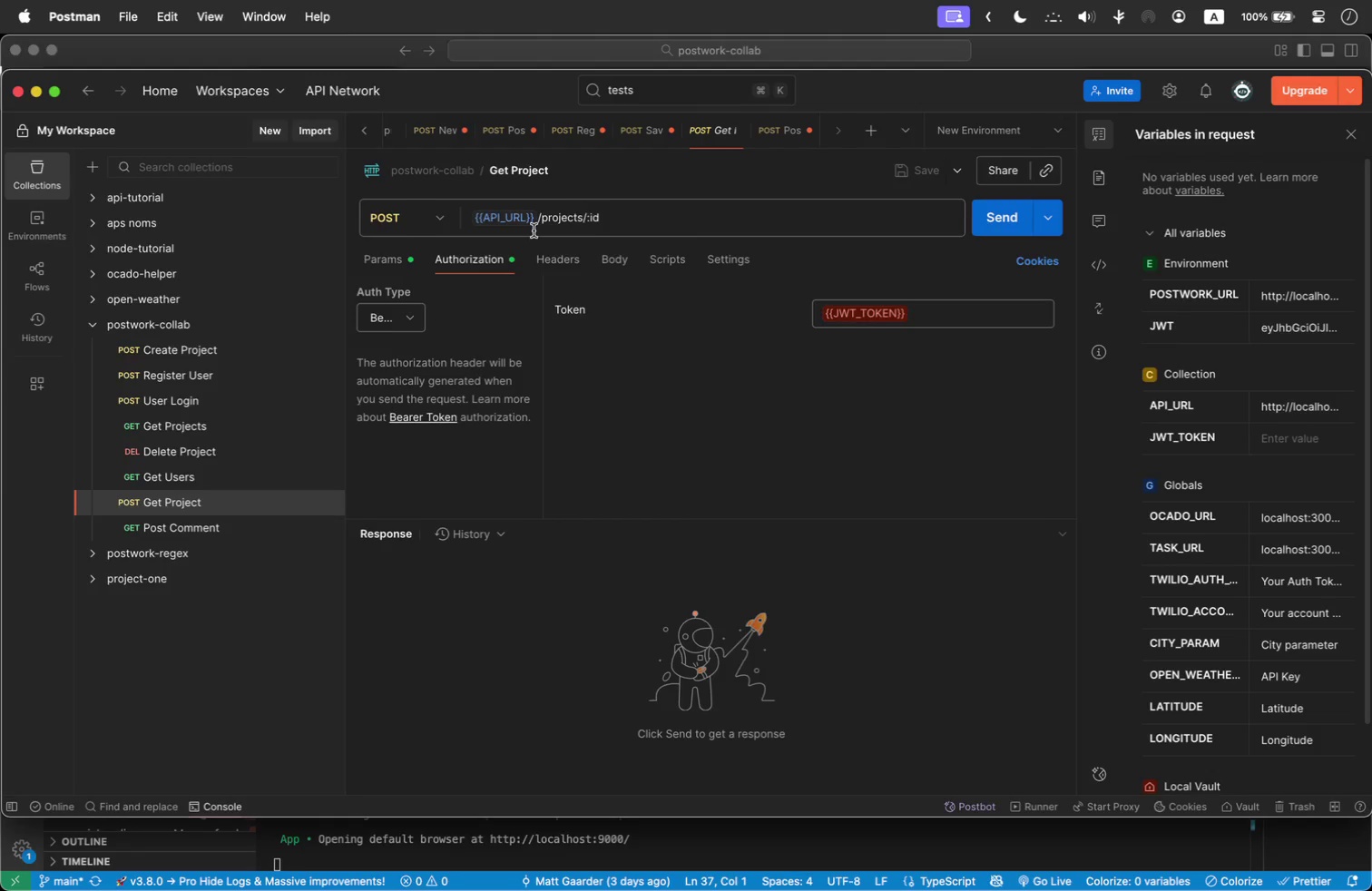 
left_click([634, 222])
 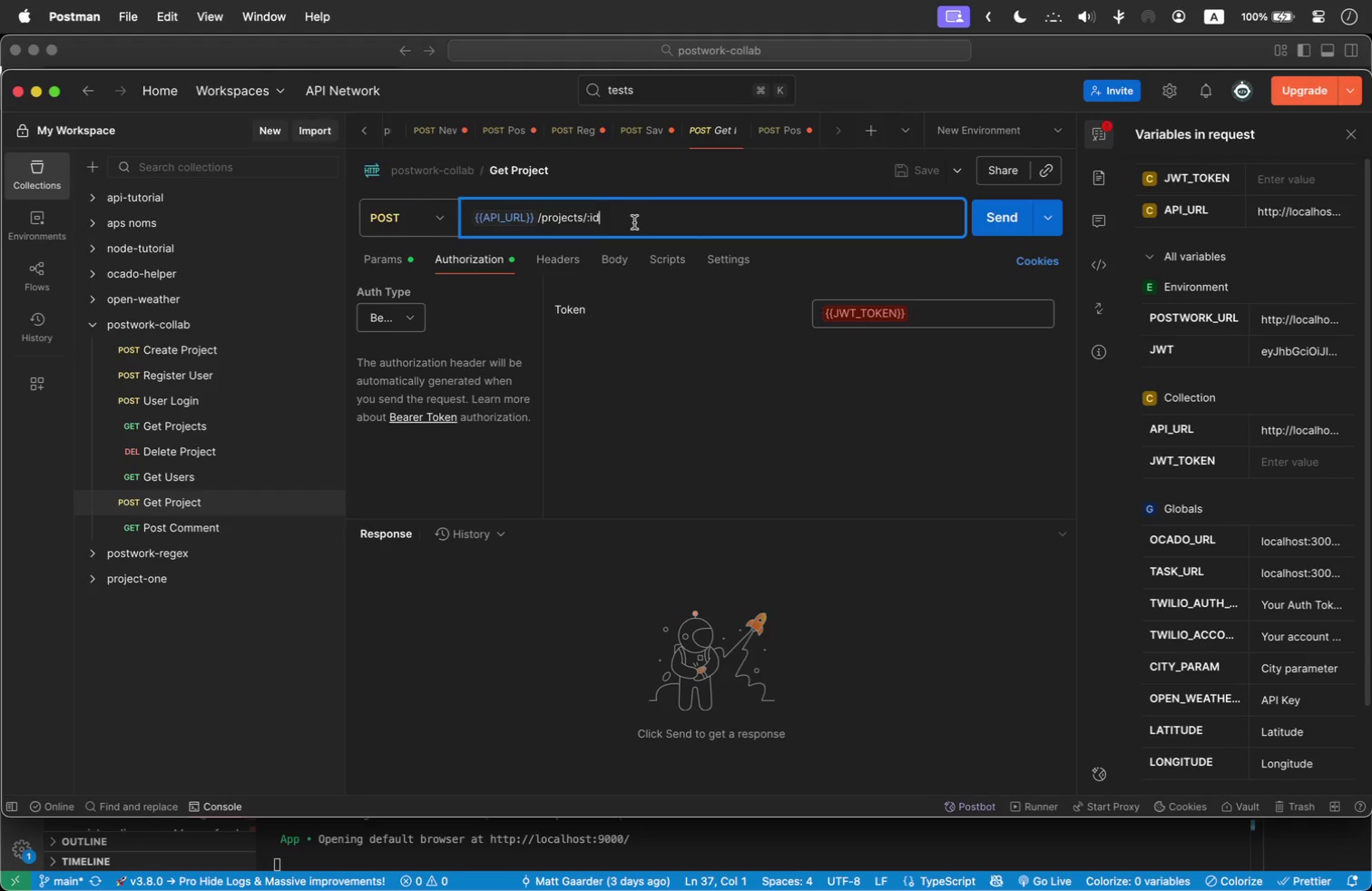 
double_click([634, 222])
 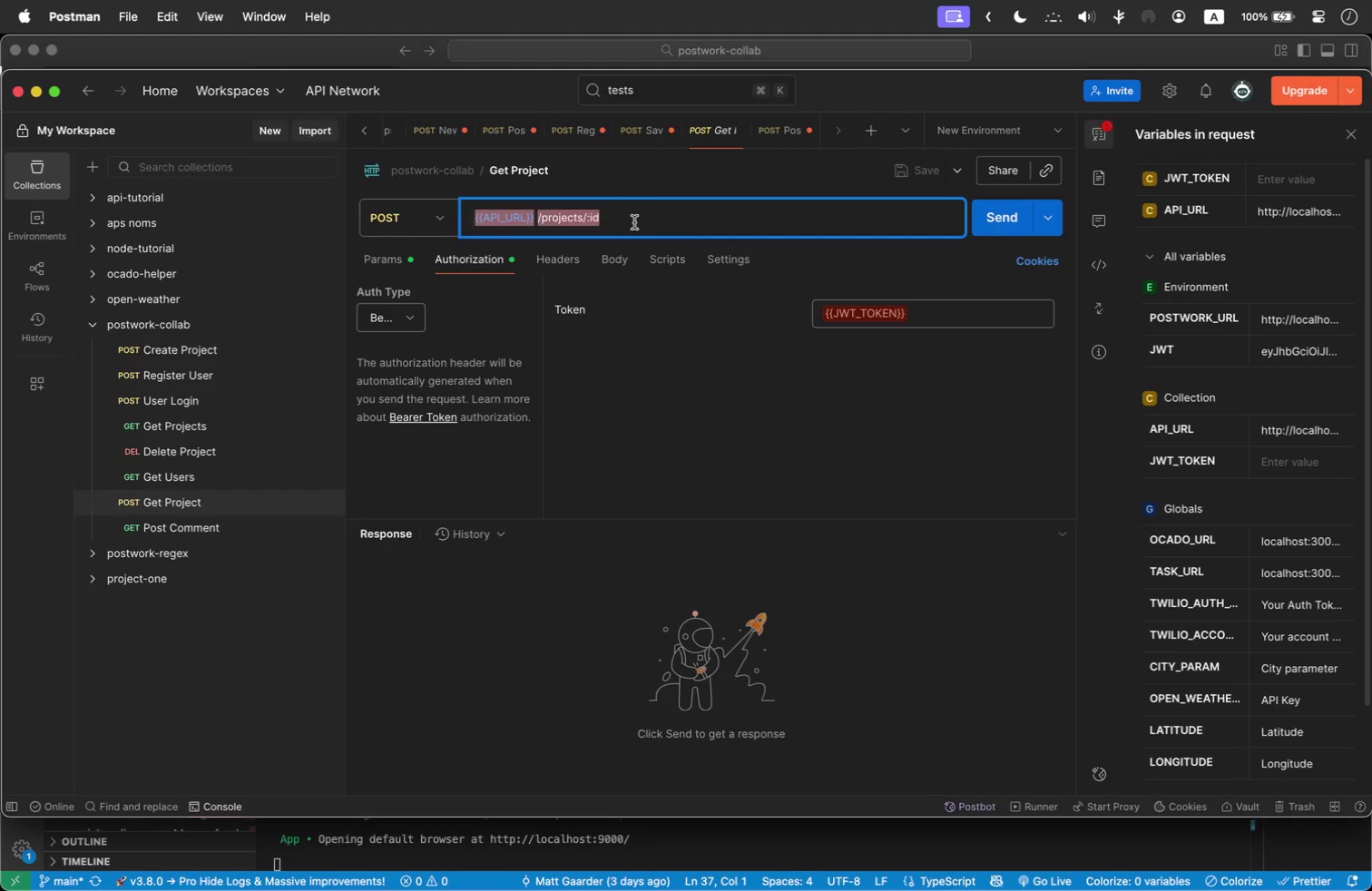 
triple_click([634, 222])
 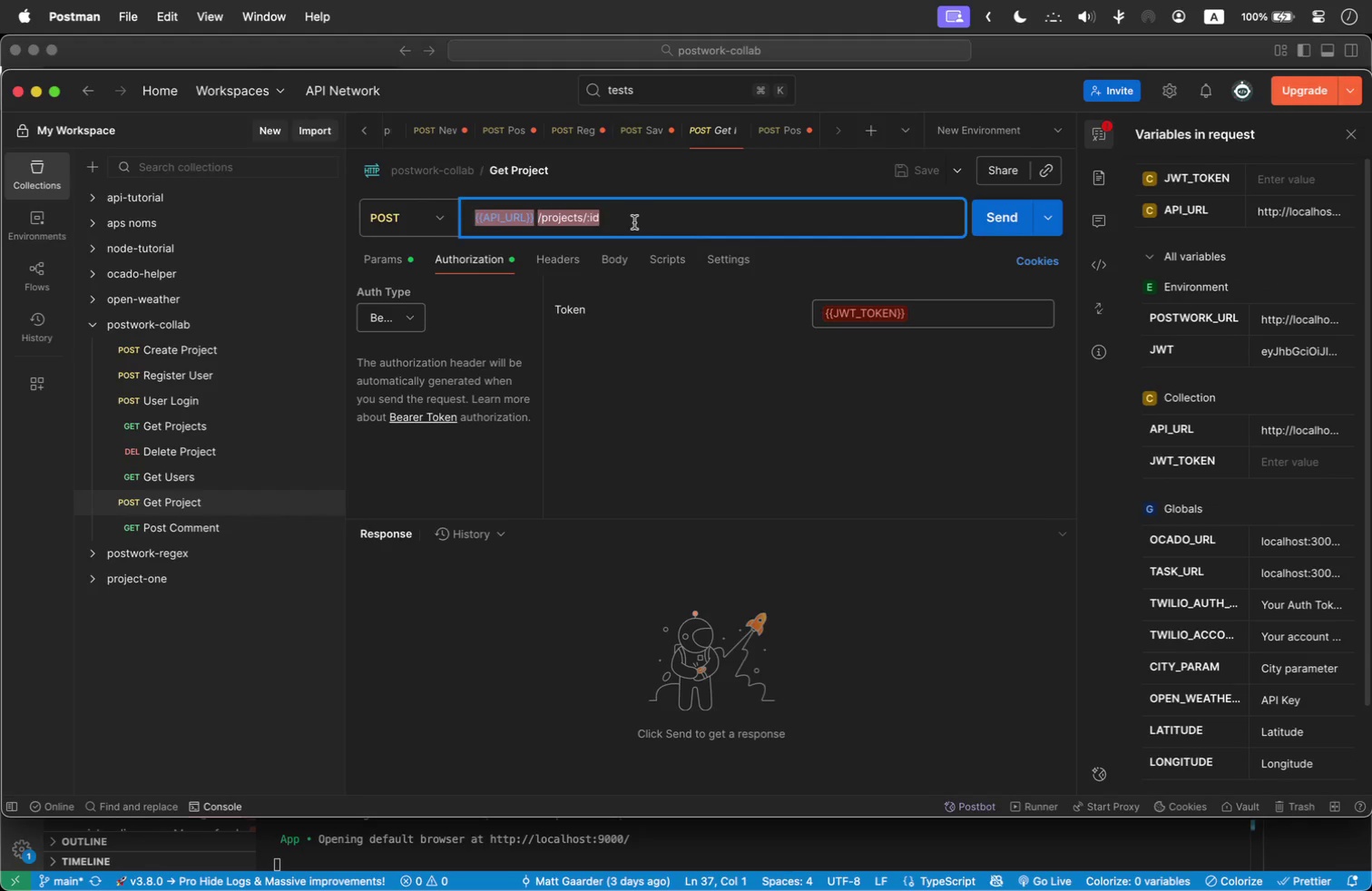 
triple_click([634, 222])
 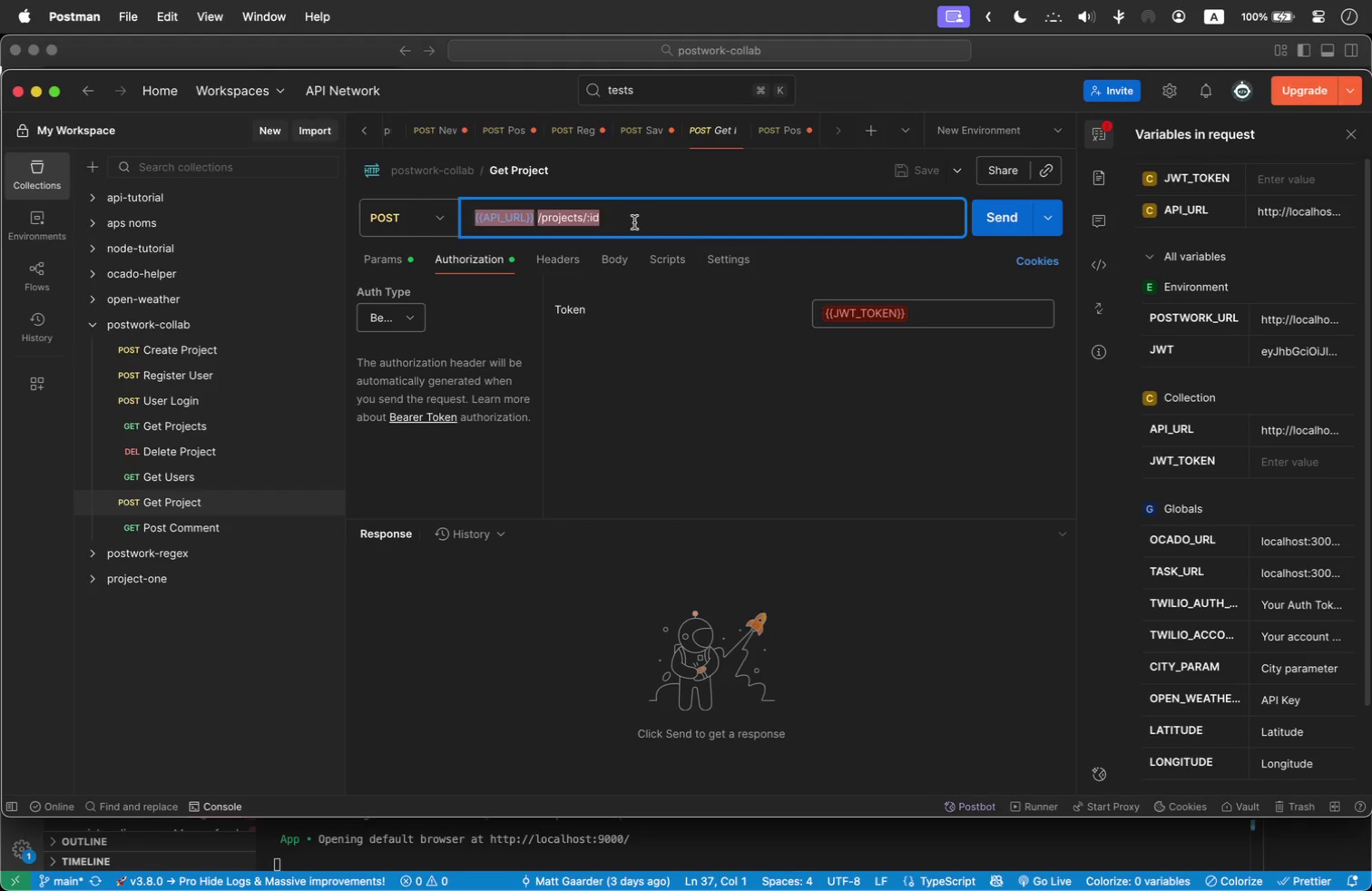 
key(Meta+C)
 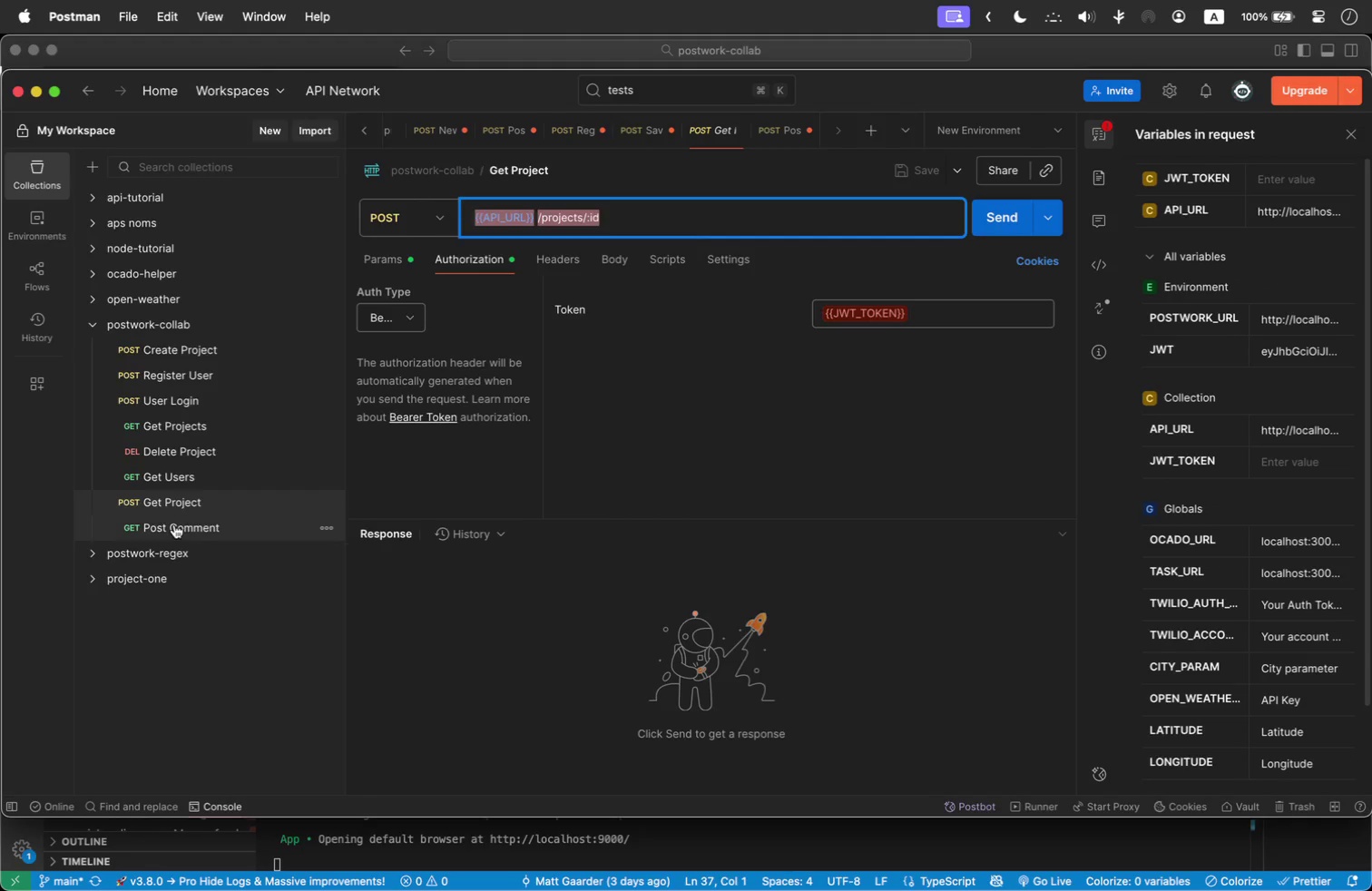 
left_click([178, 525])
 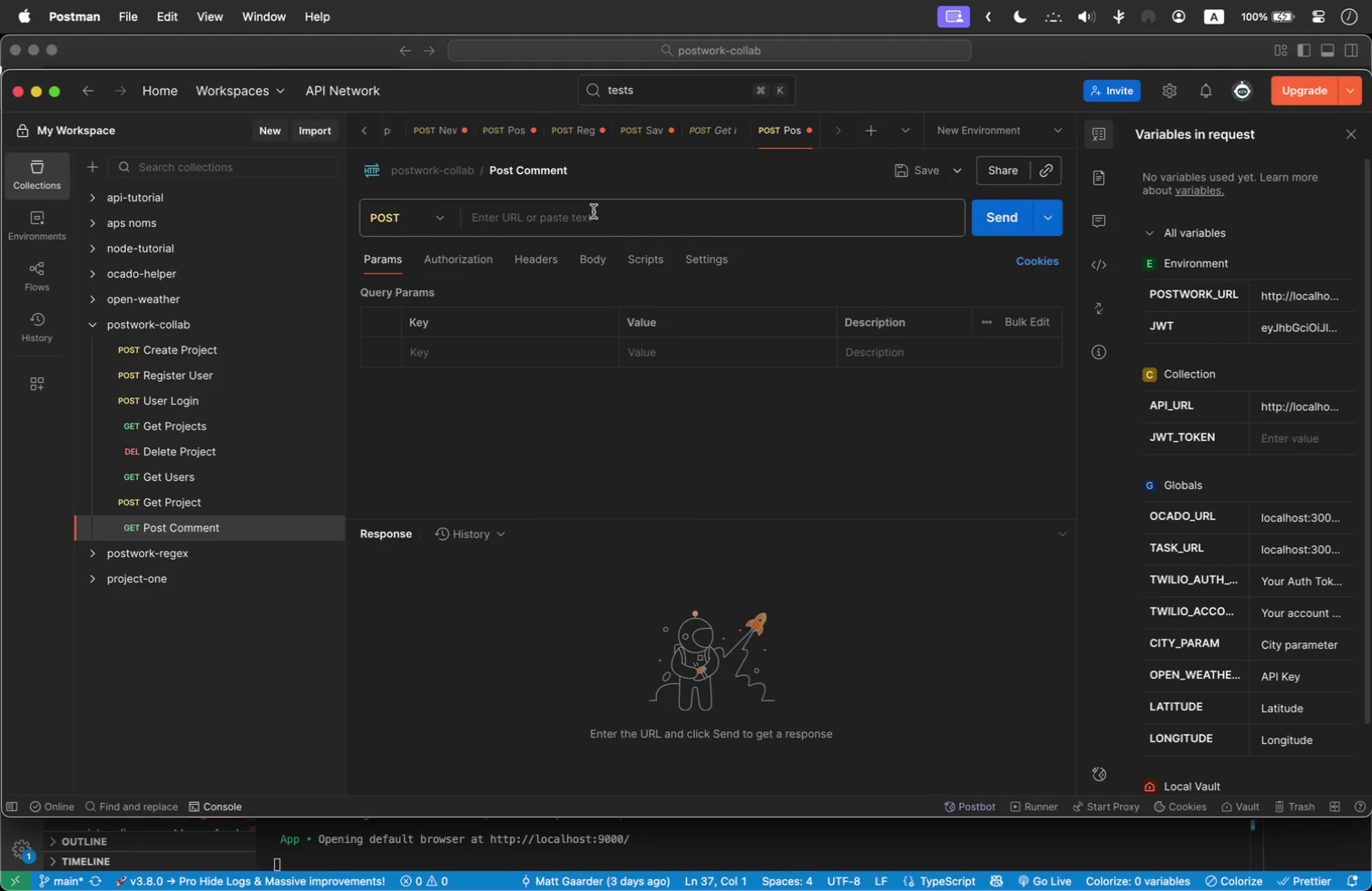 
left_click([596, 203])
 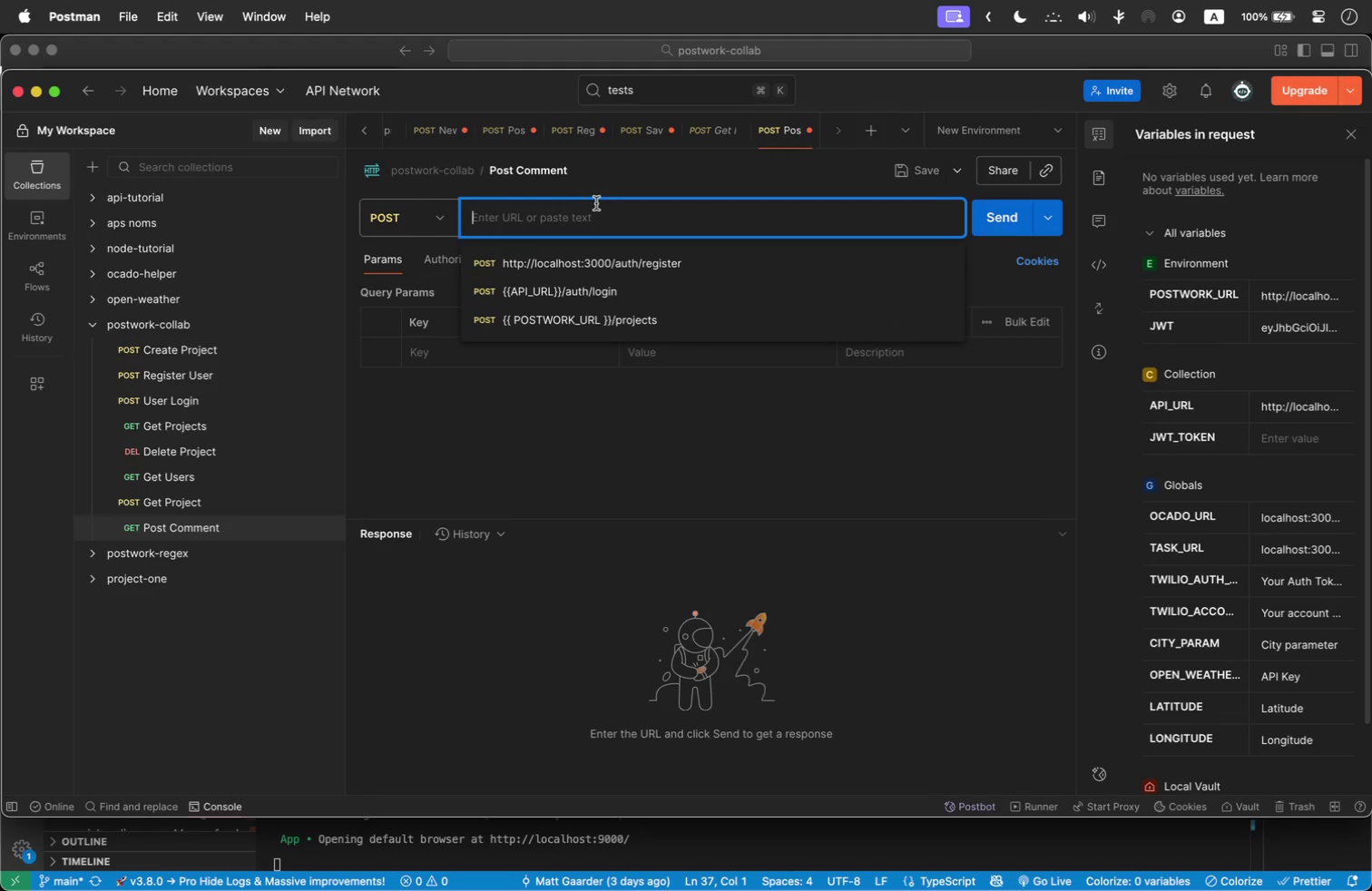 
key(Meta+V)
 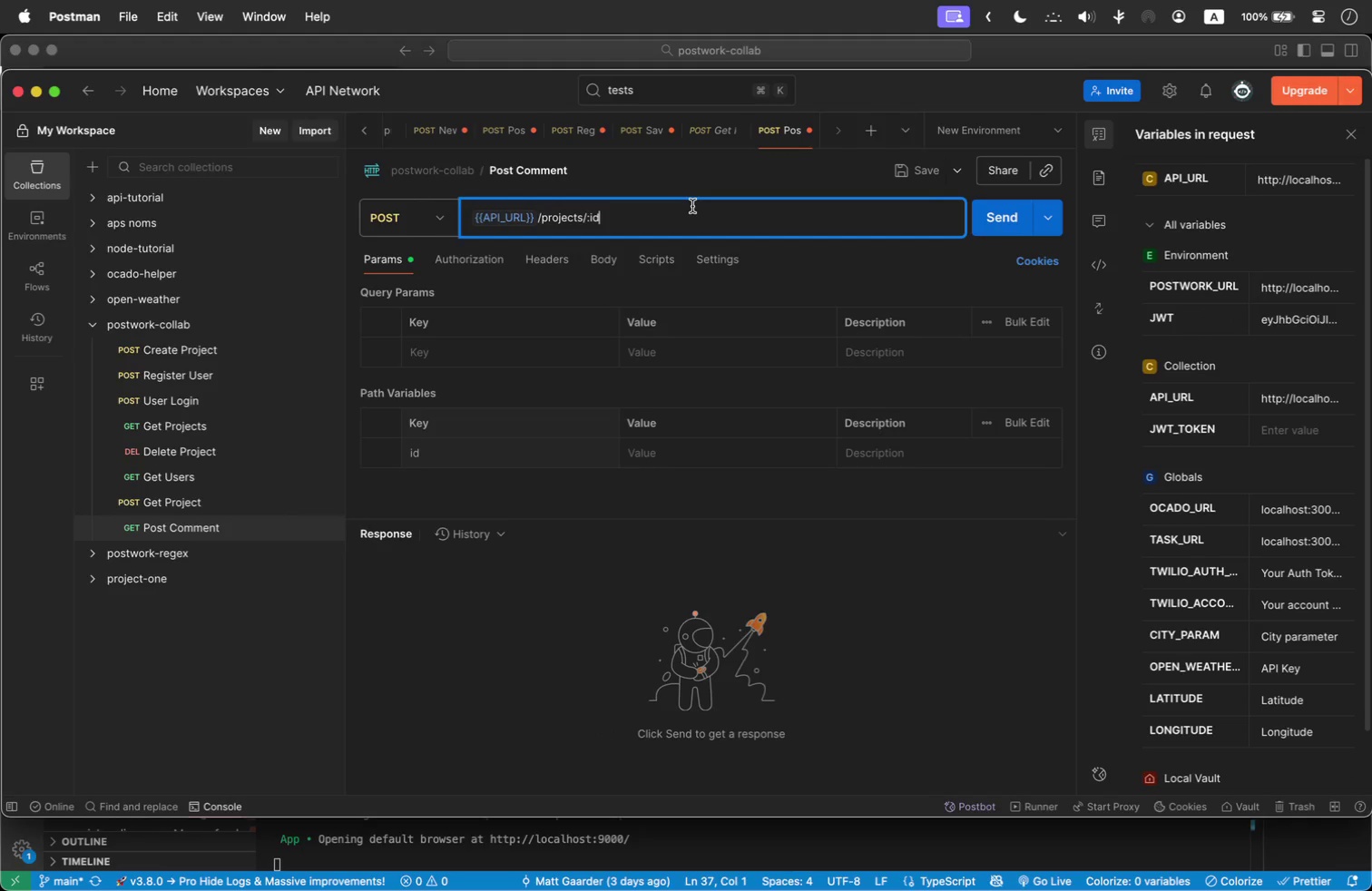 
type(/comments)
 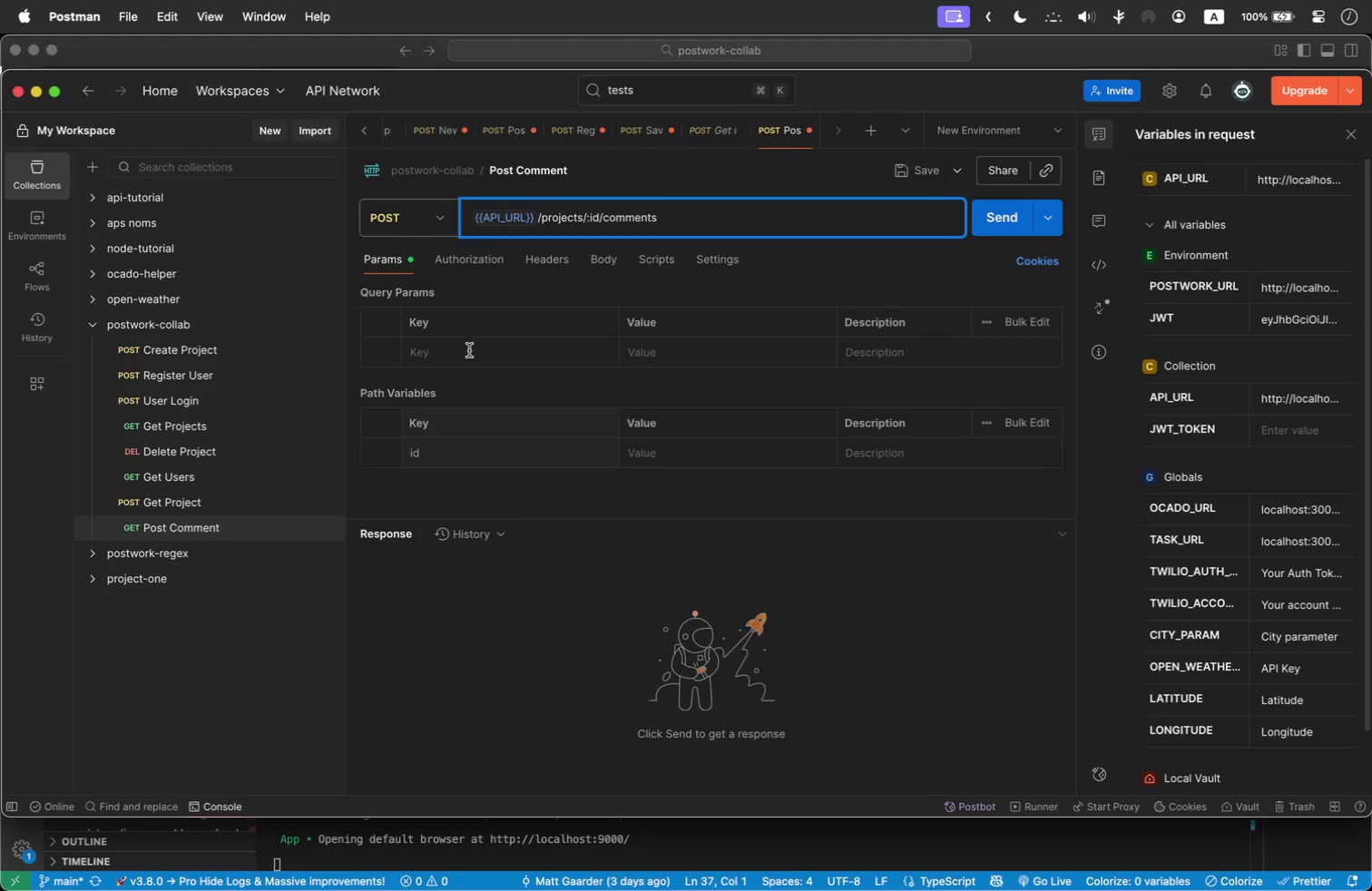 
wait(6.25)
 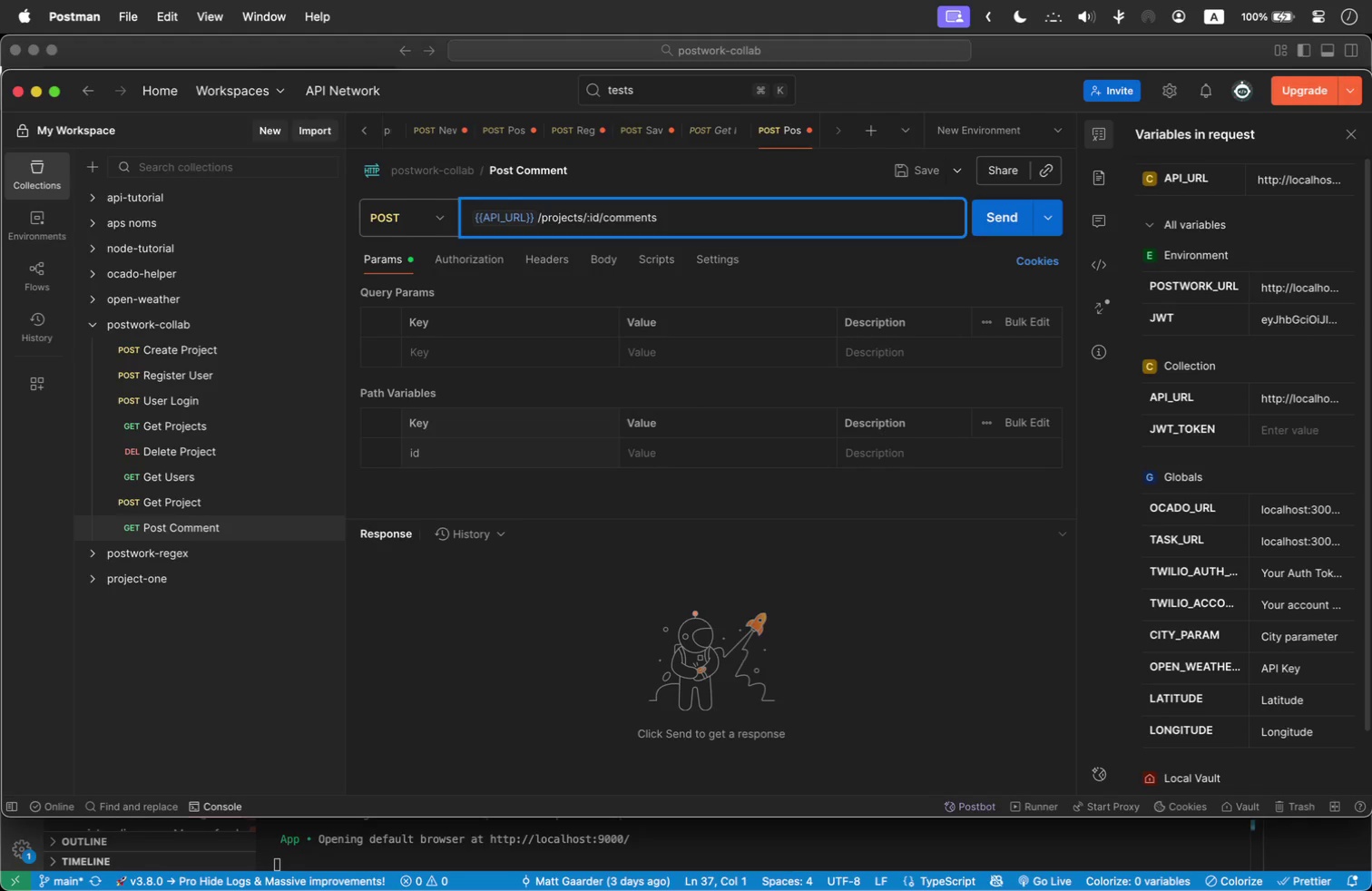 
left_click([695, 459])
 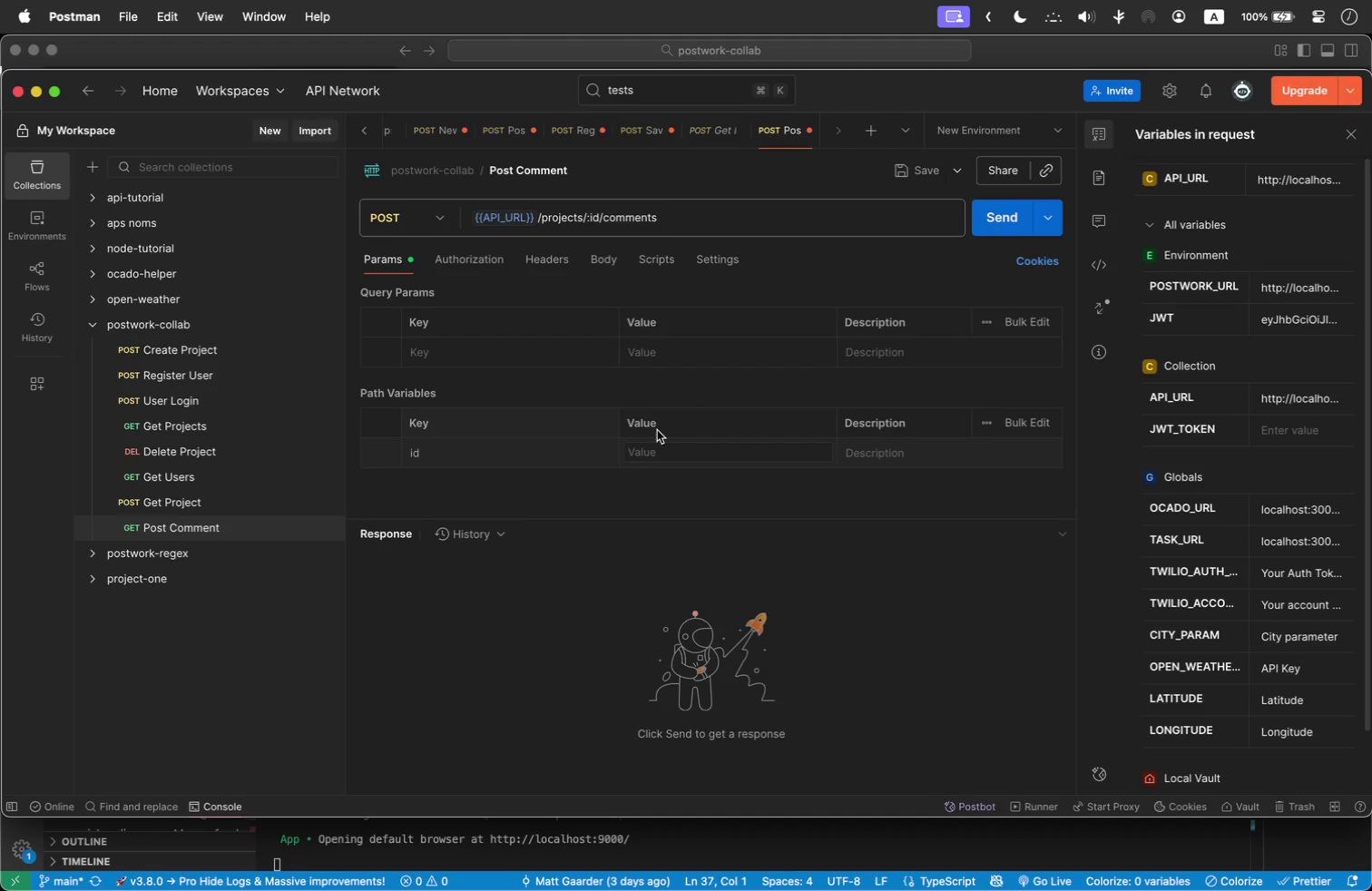 
key(1)
 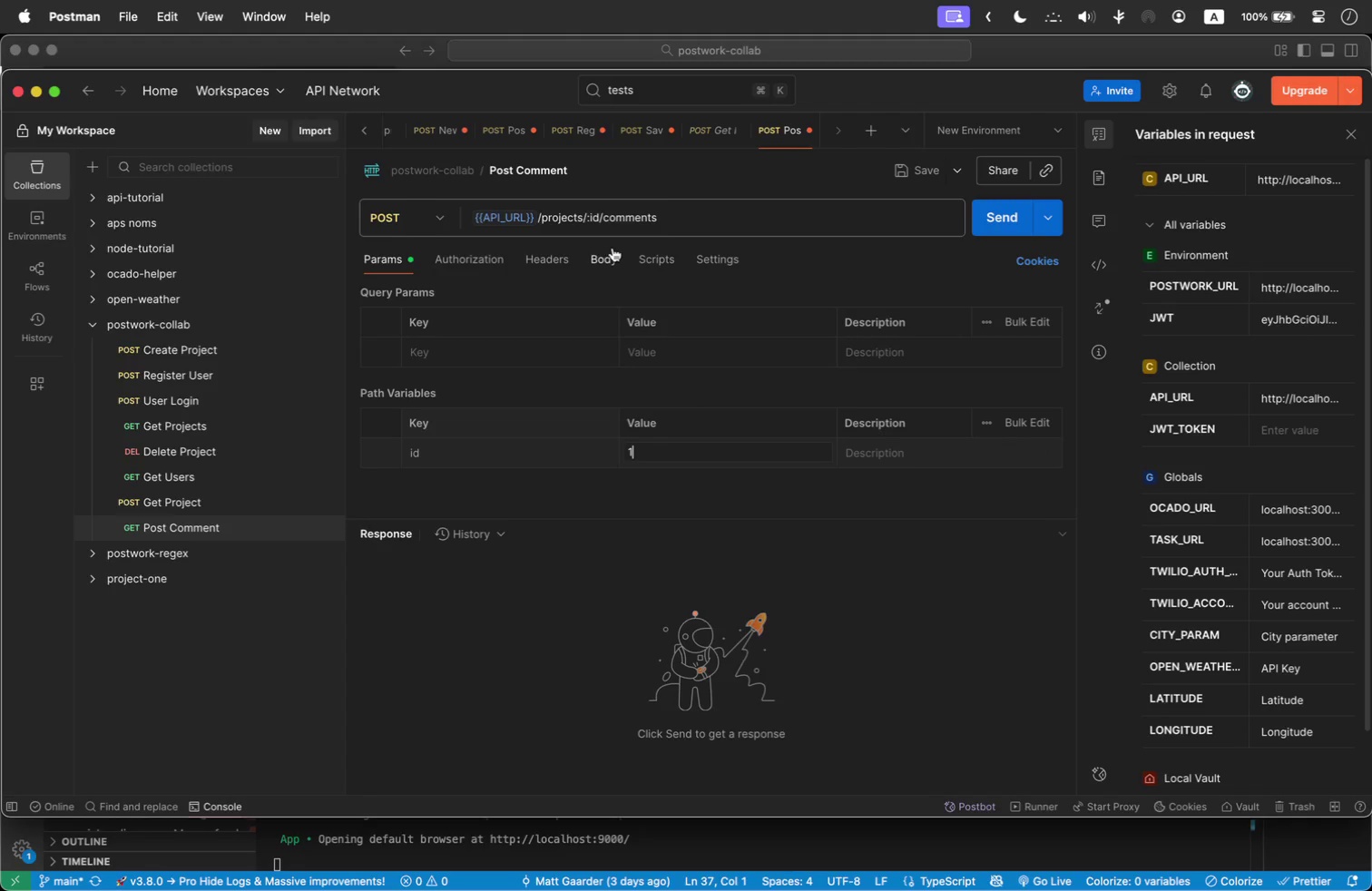 
left_click([491, 263])
 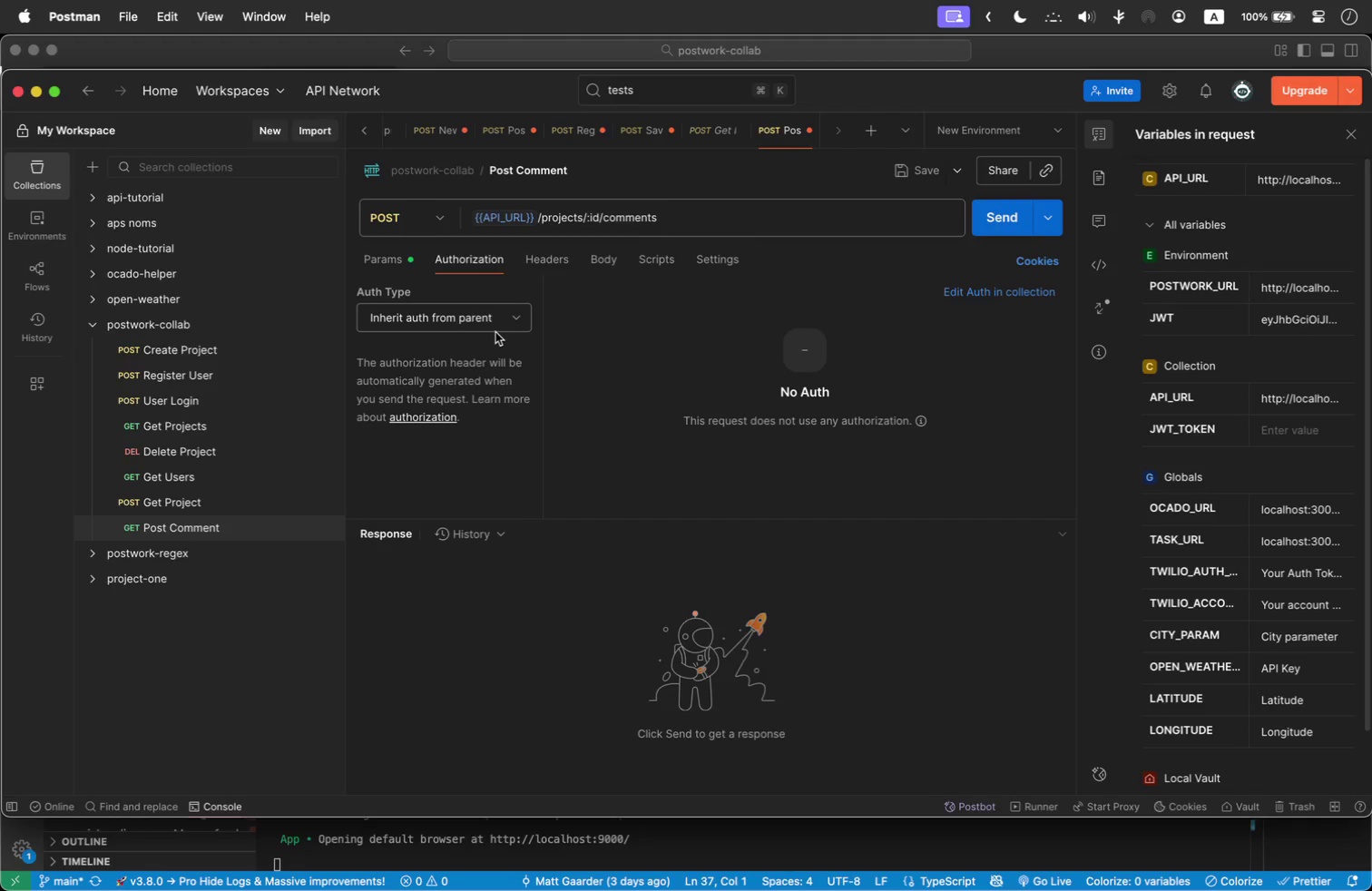 
left_click([493, 320])
 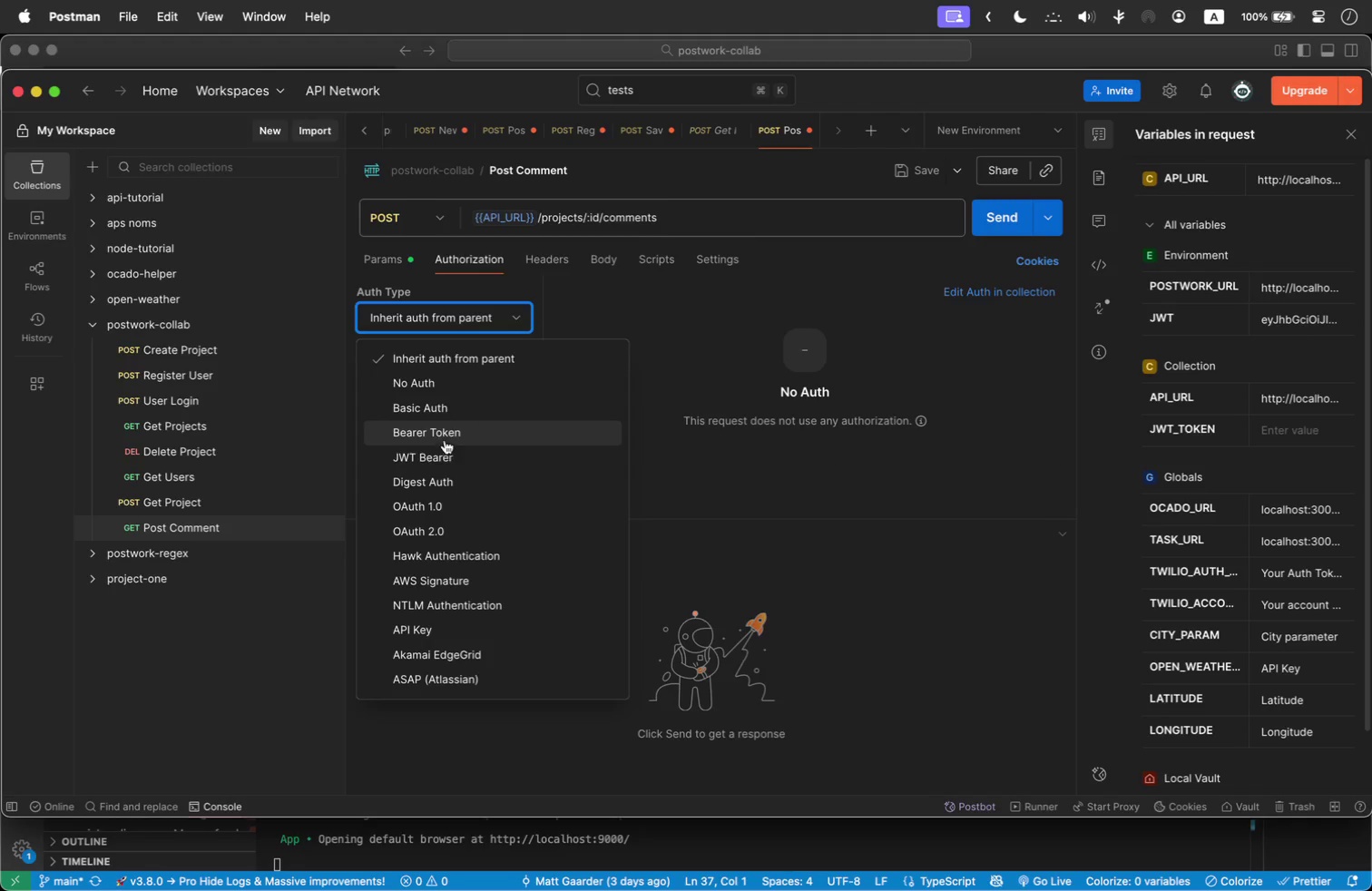 
left_click([442, 433])
 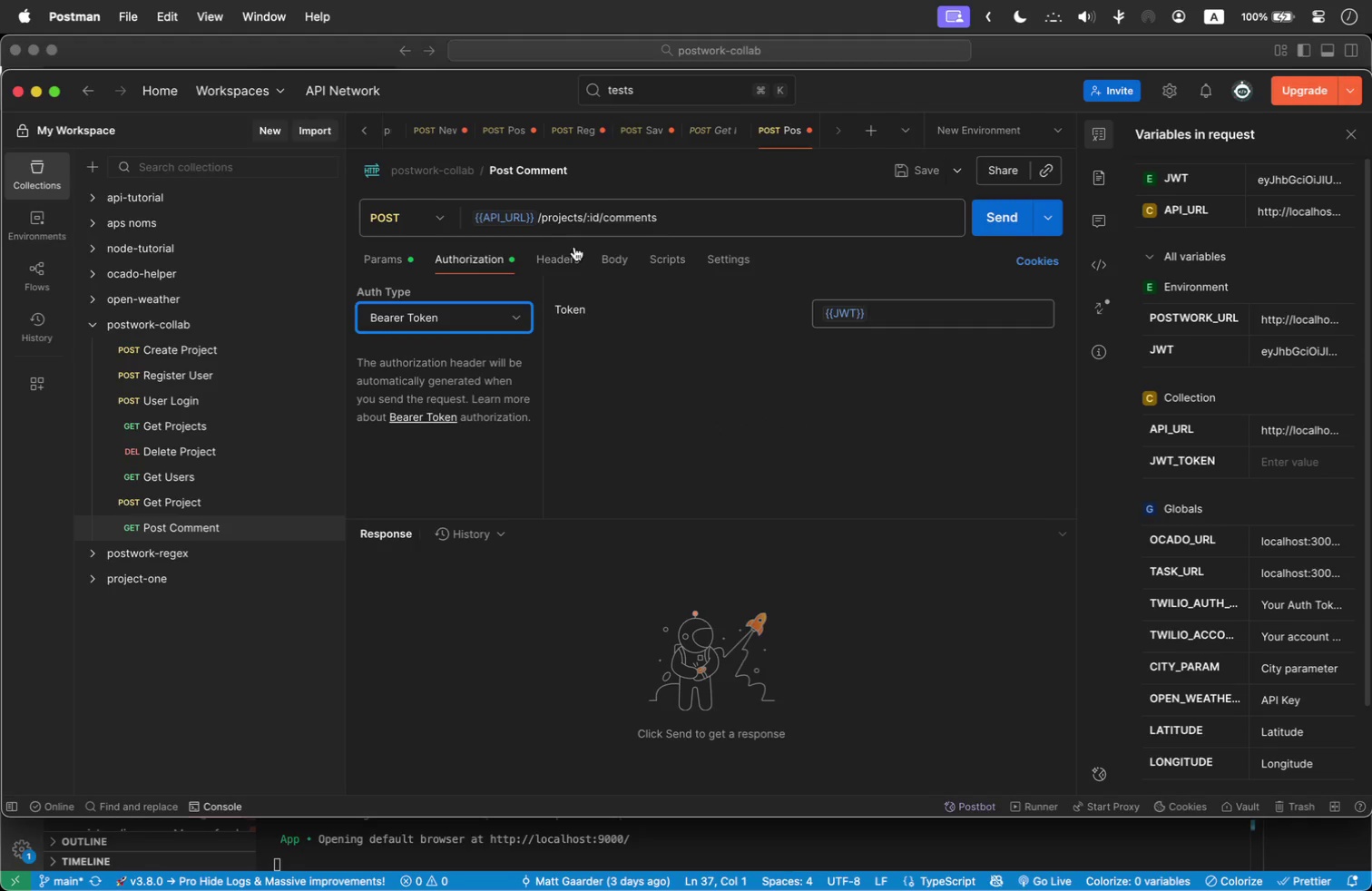 
left_click([602, 258])
 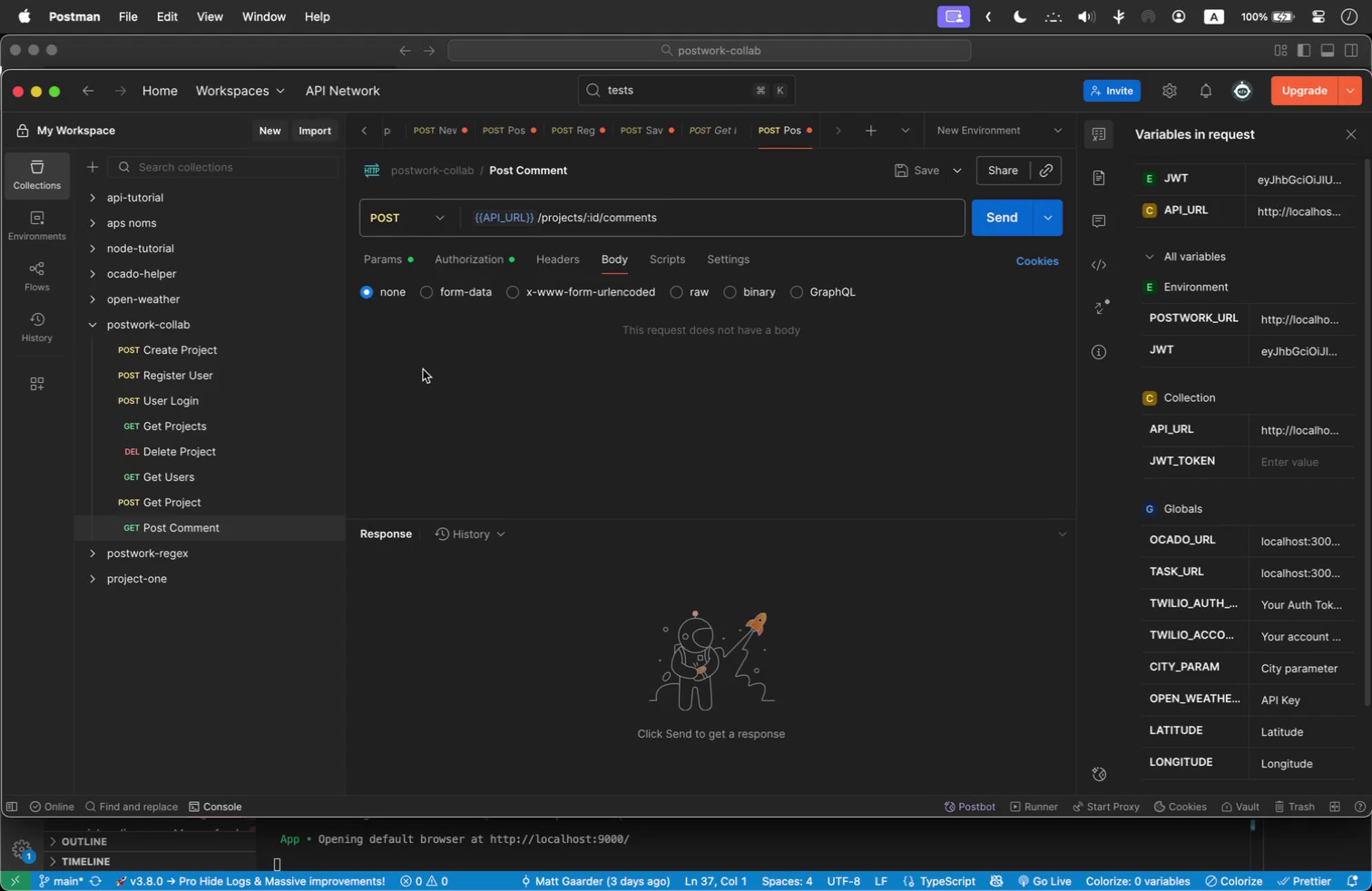 
key(Alt+Control+ArrowLeft)
 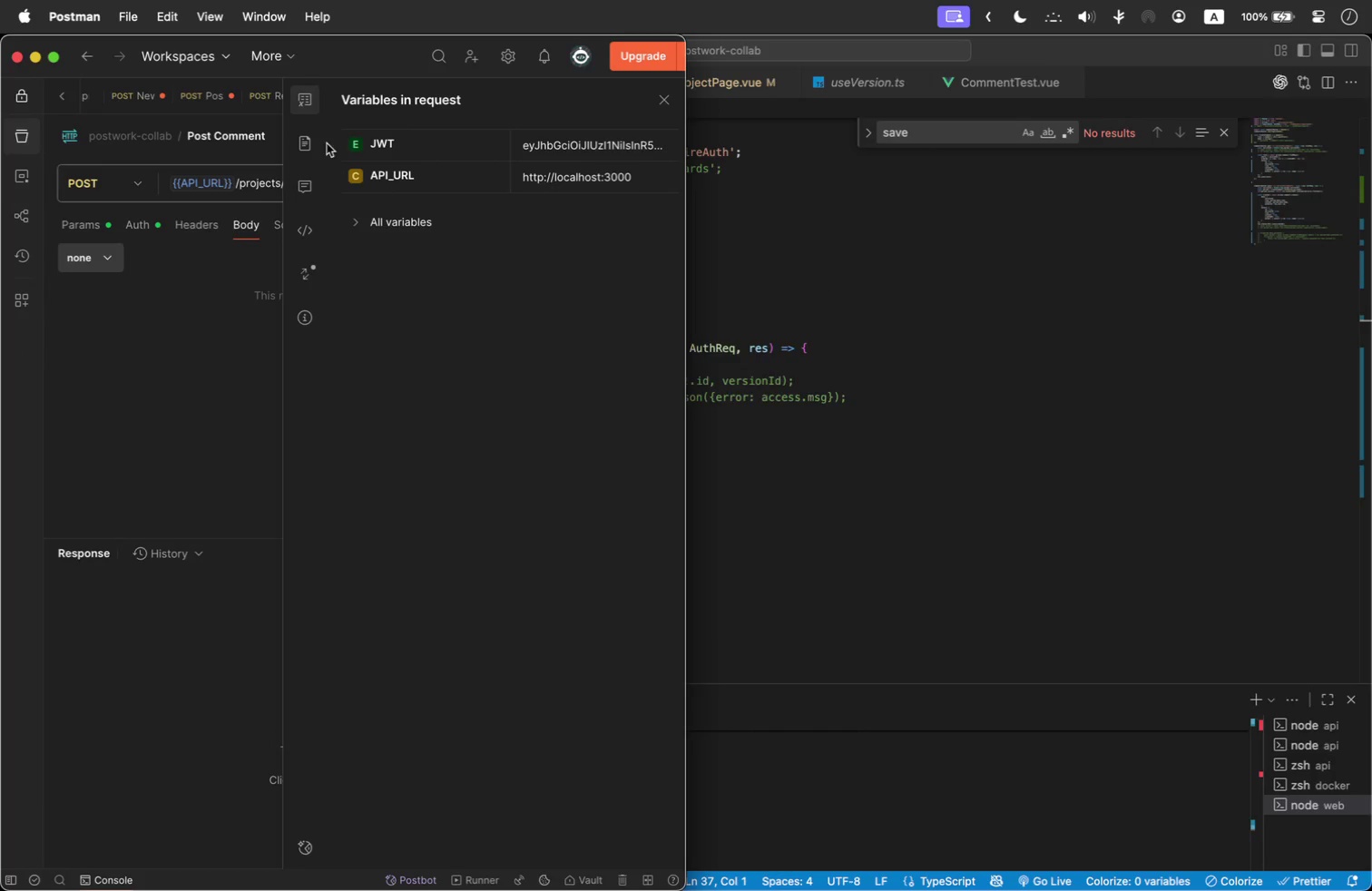 
left_click([662, 98])
 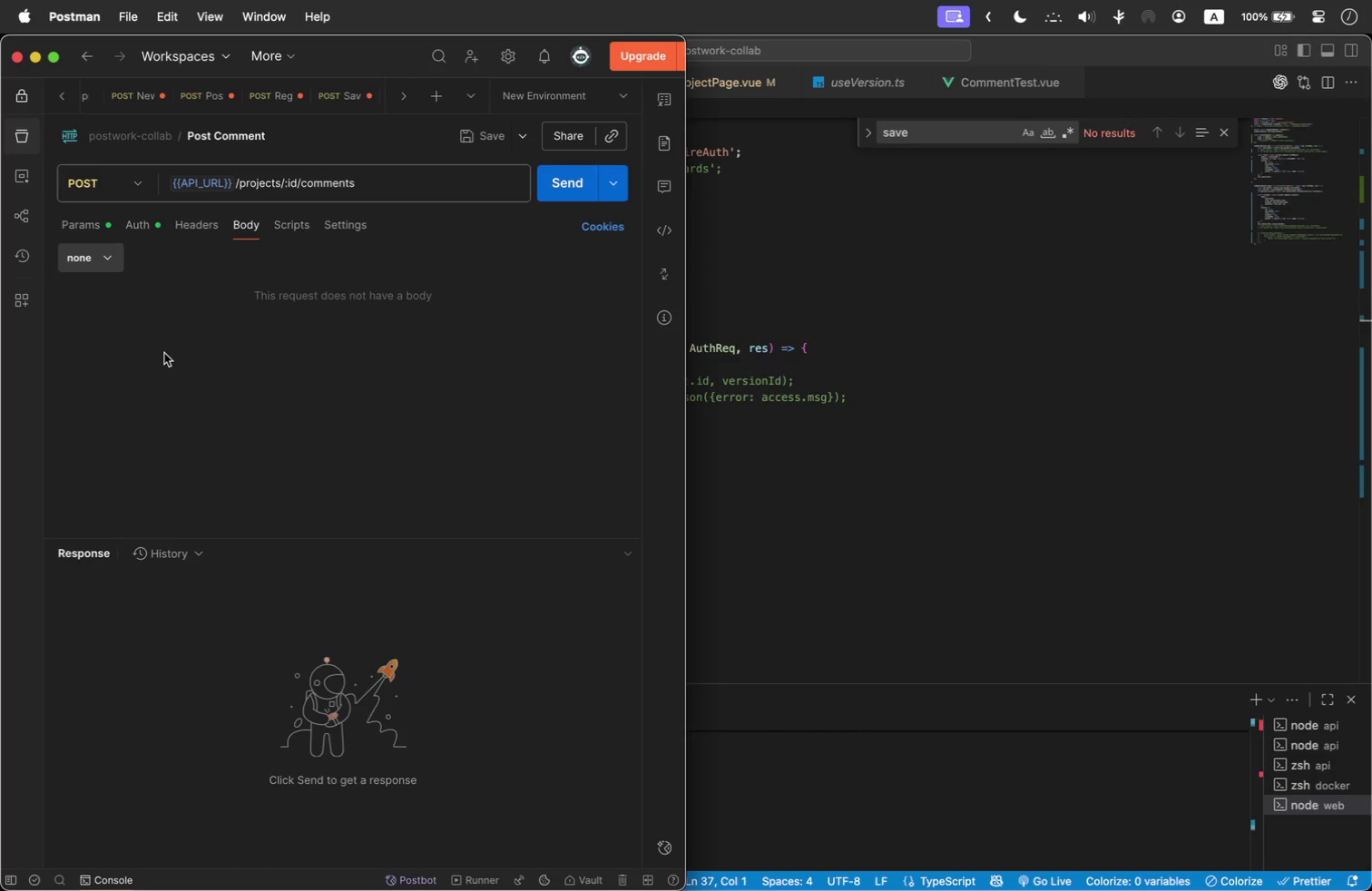 
left_click([103, 259])
 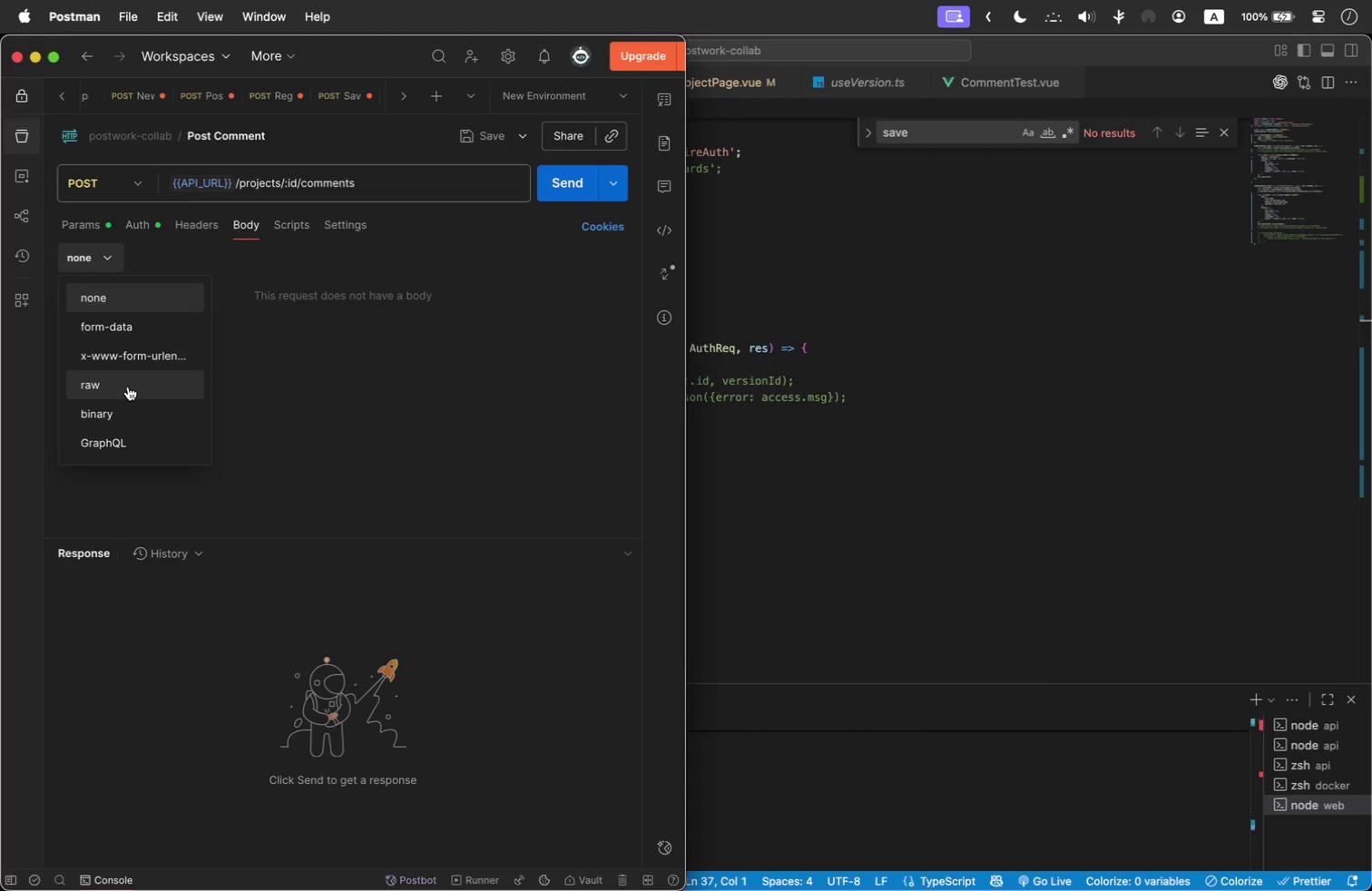 
left_click([125, 386])
 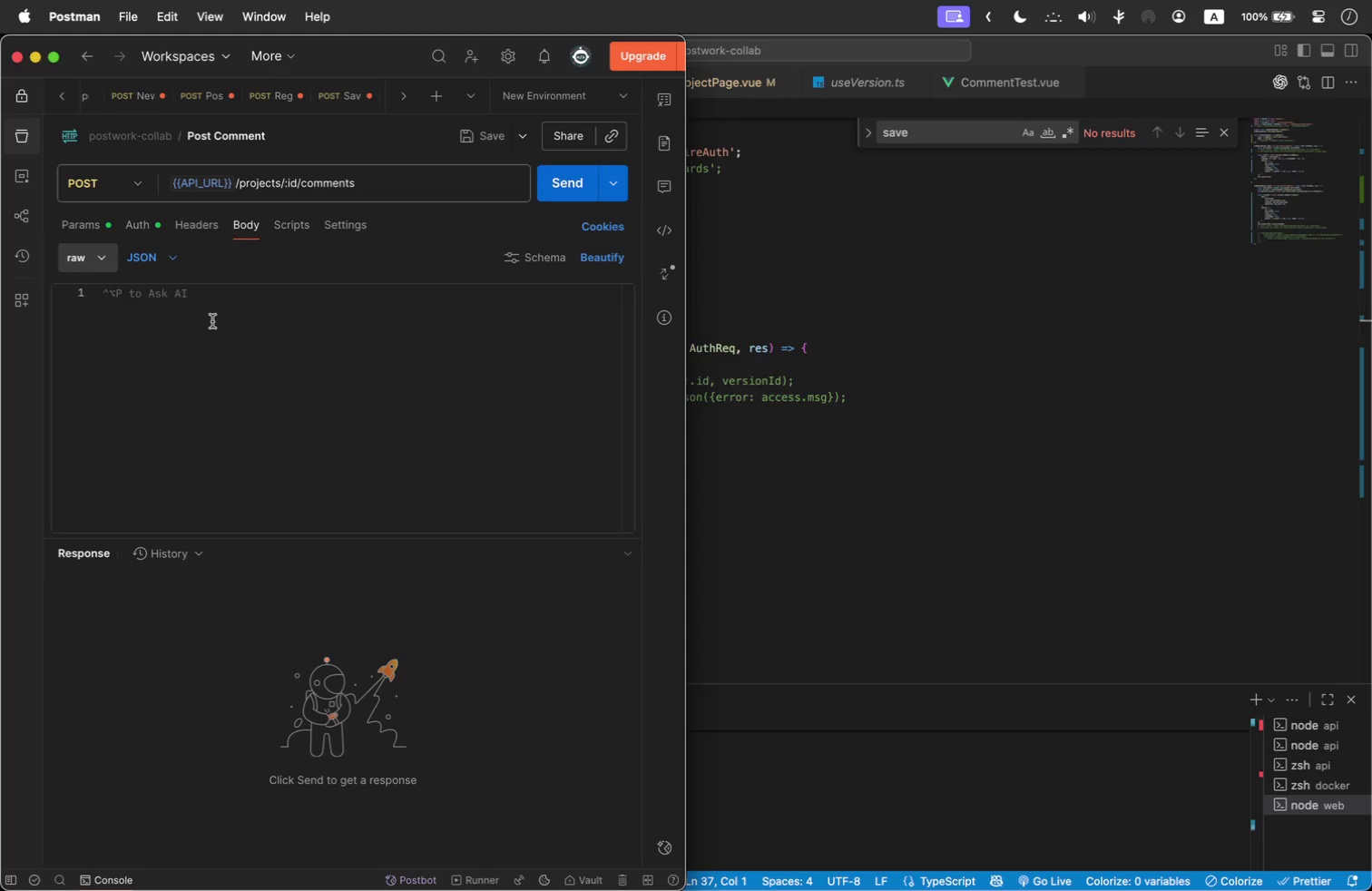 
double_click([212, 321])
 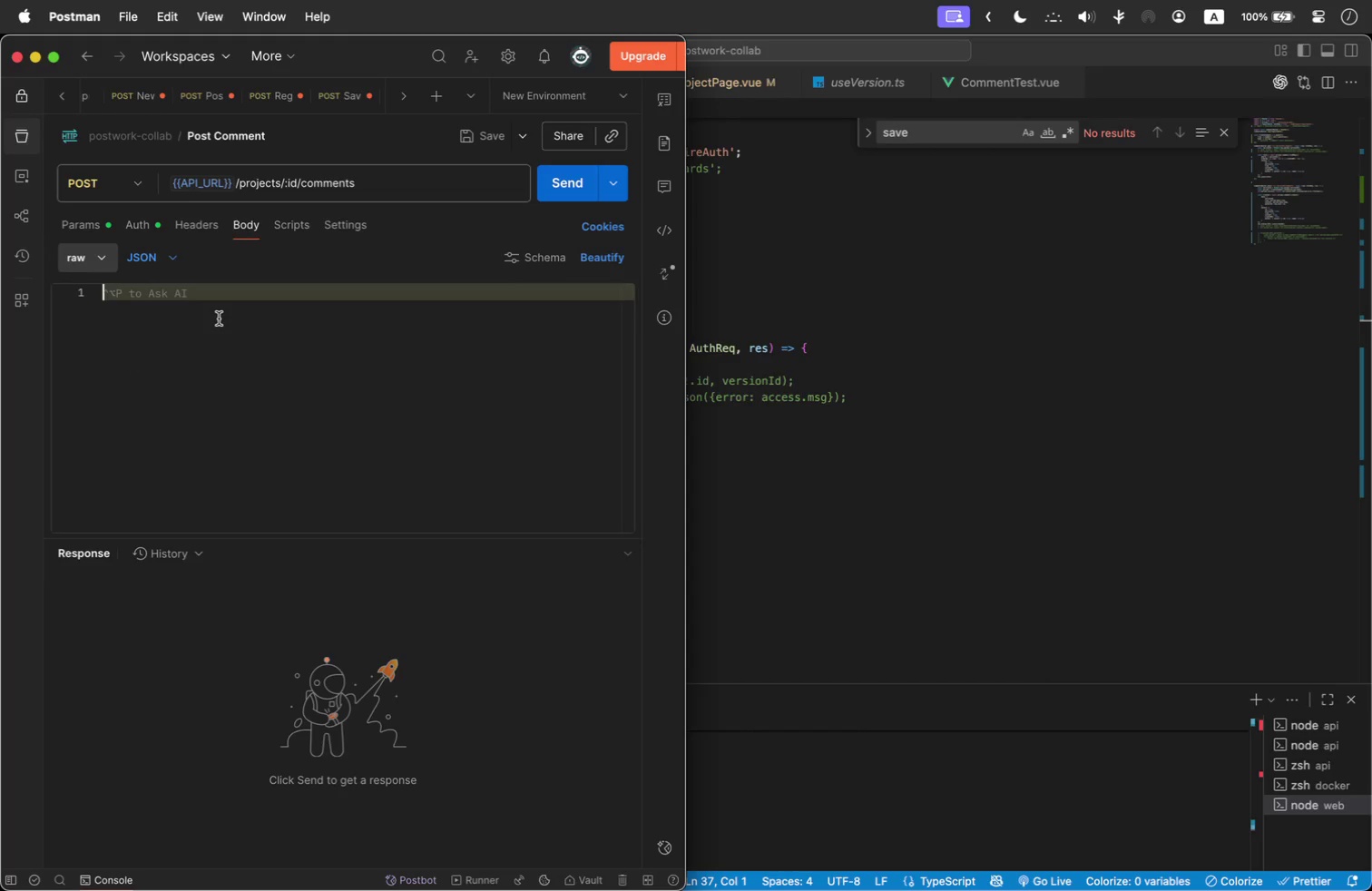 
key(Shift+BracketLeft)
 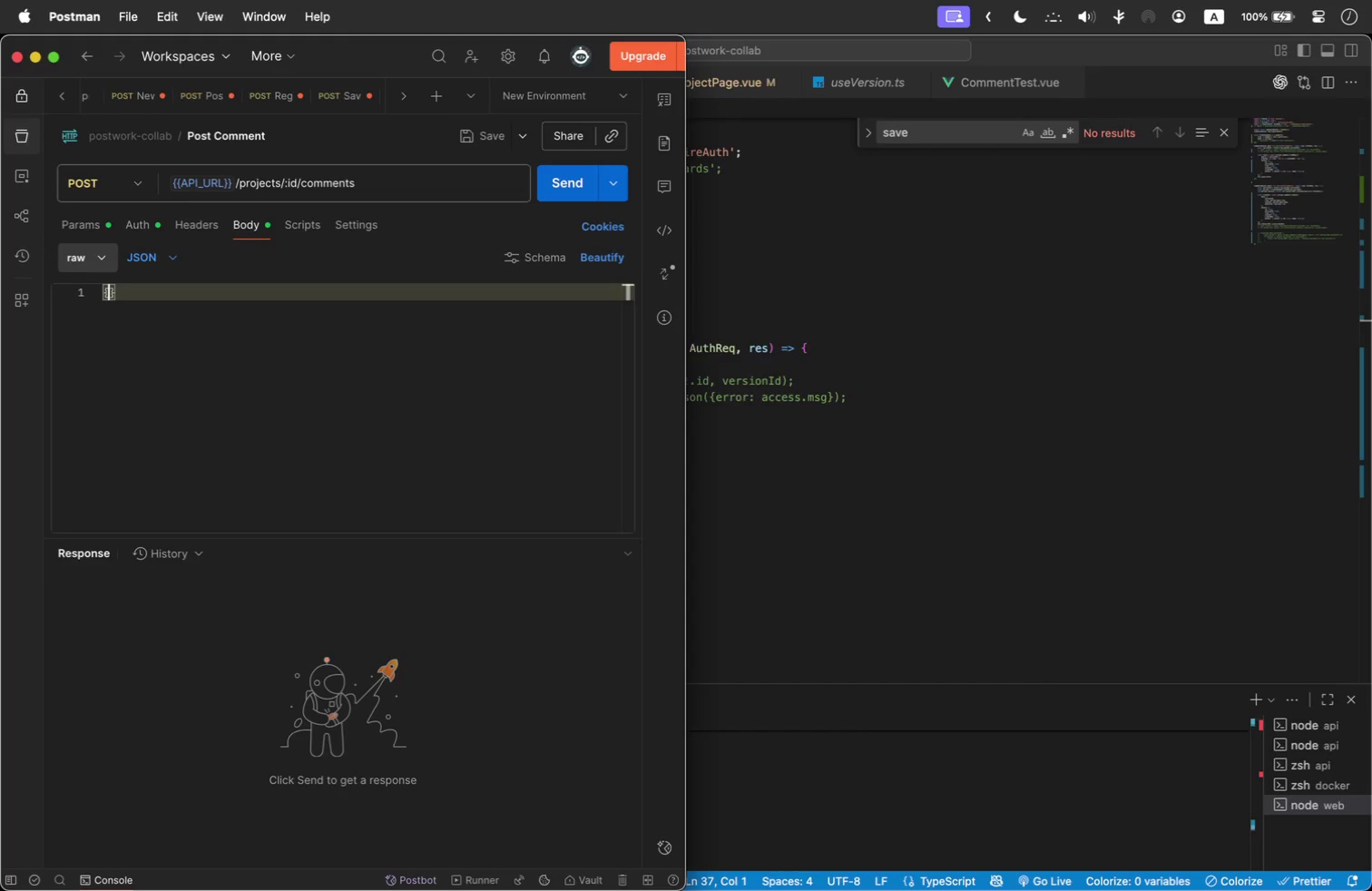 
key(Enter)
 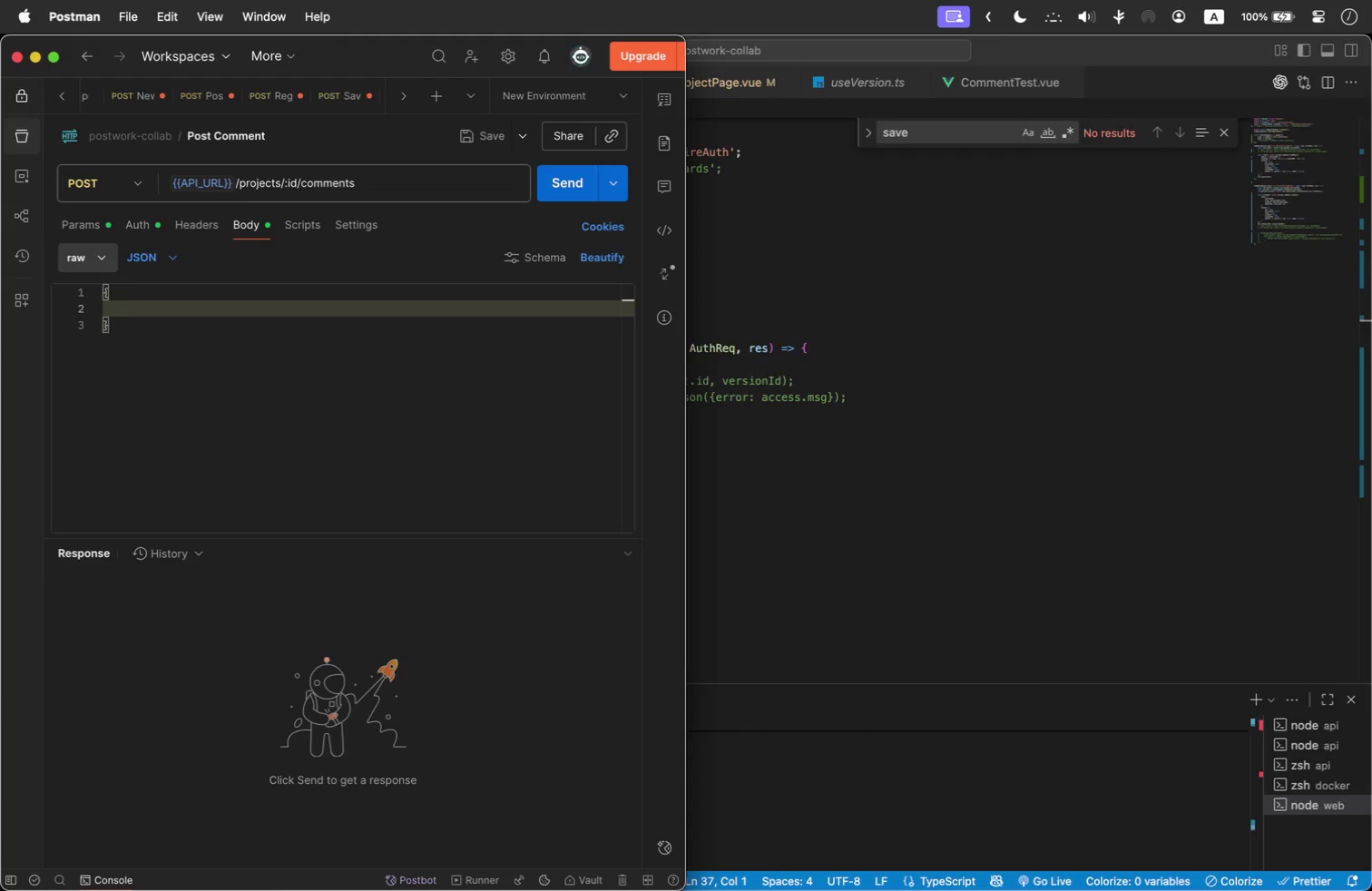 
wait(6.46)
 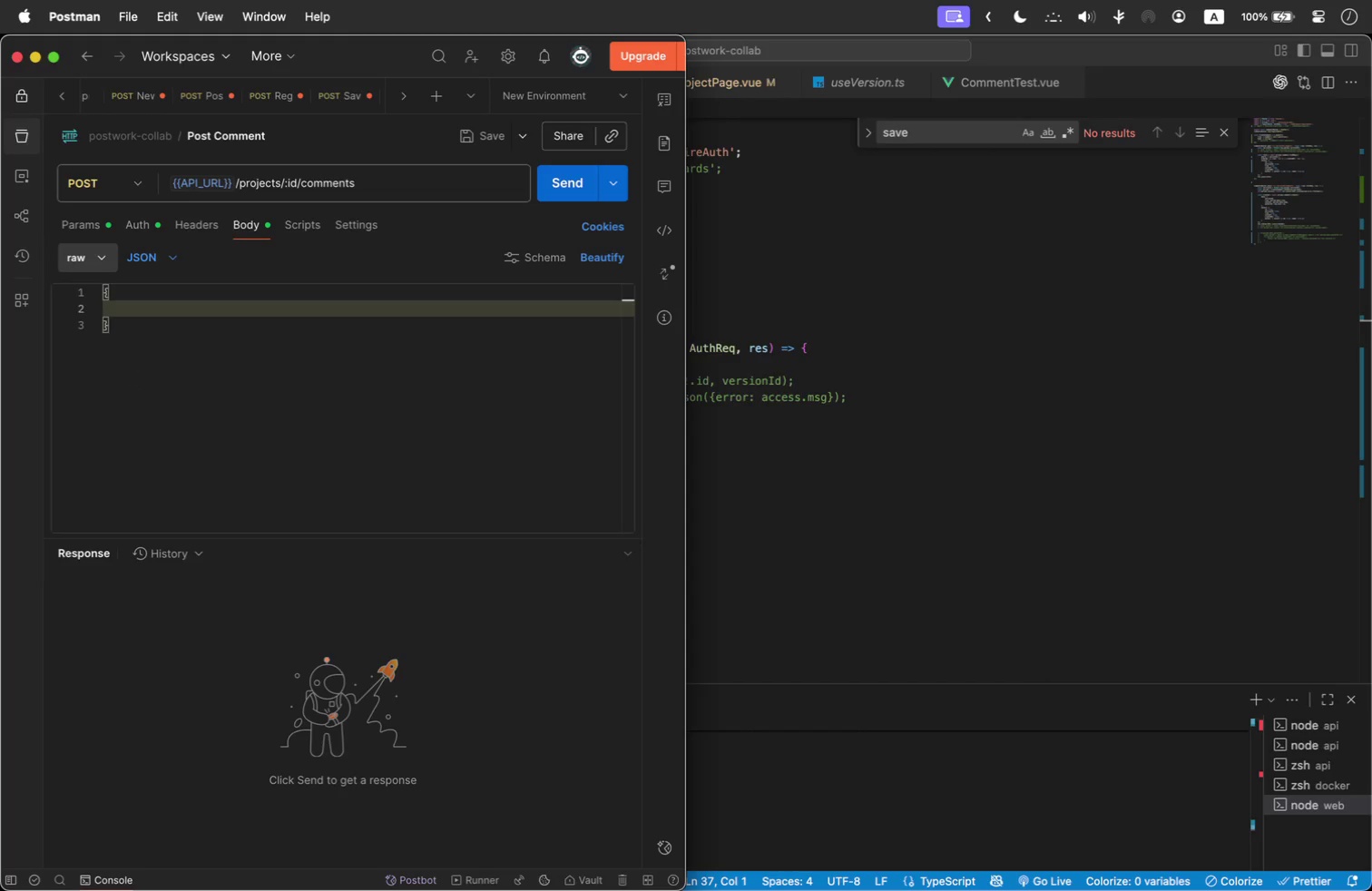 
type(id: 1,)
 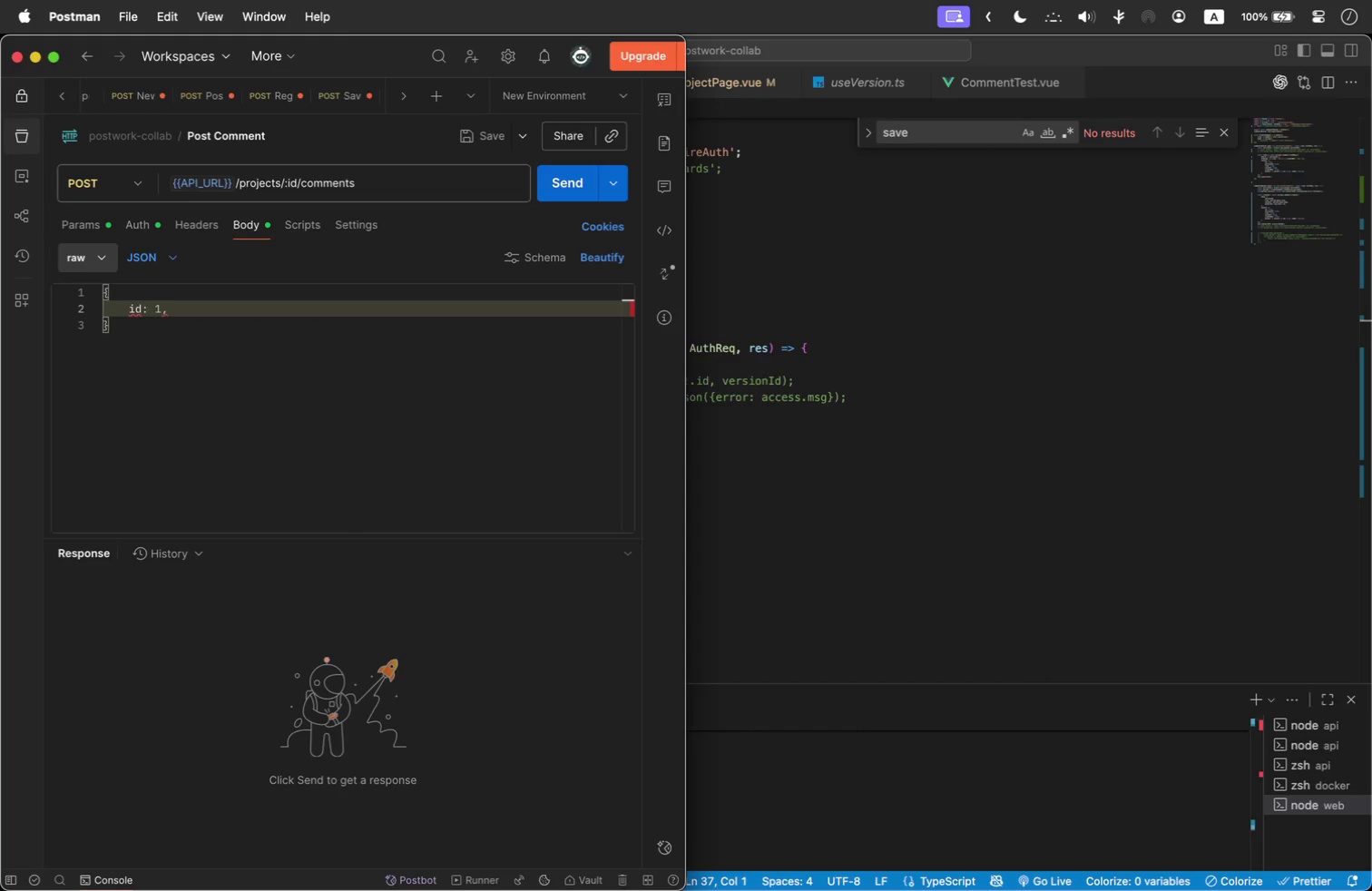 
key(Enter)
 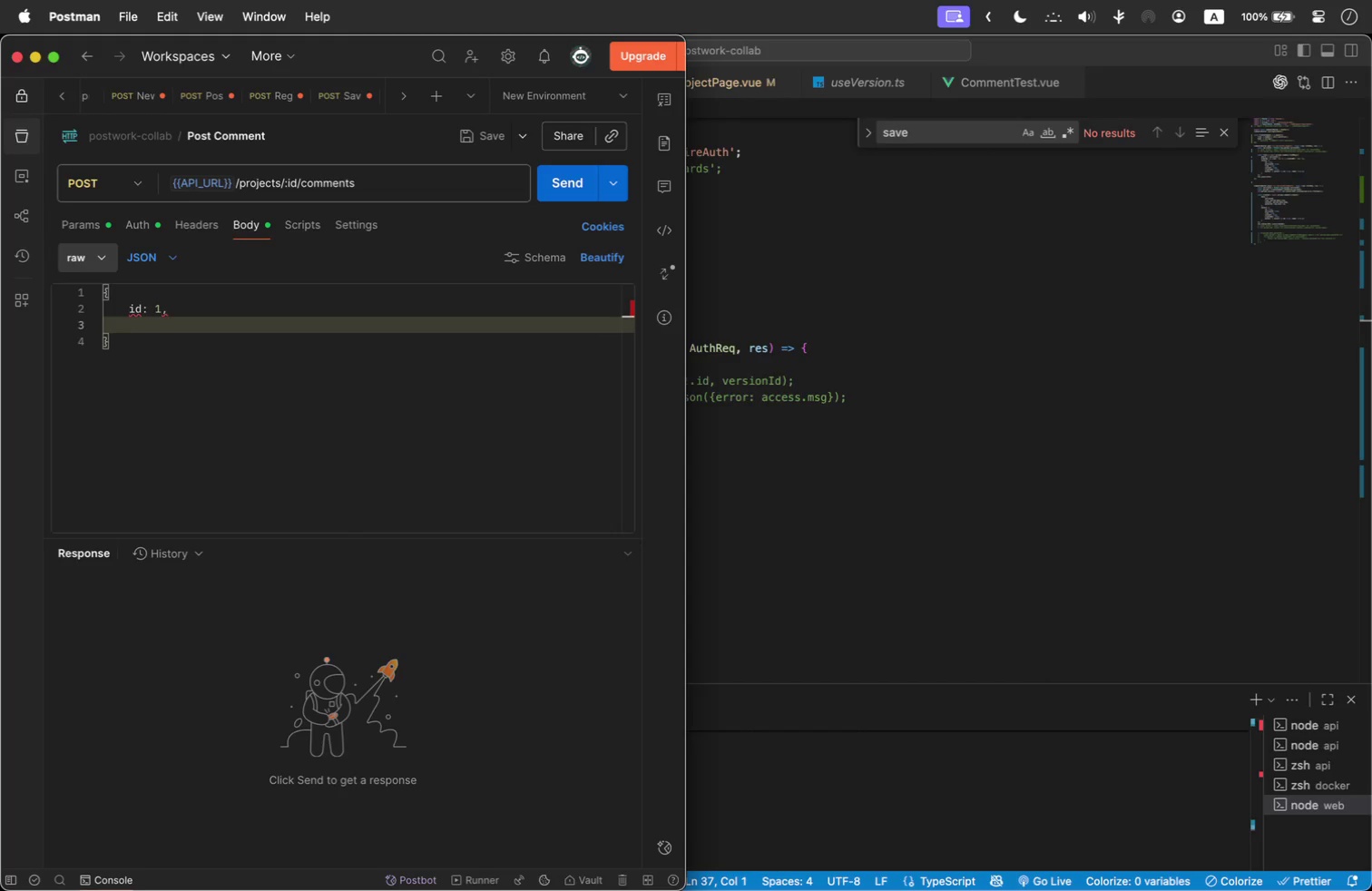 
key(ArrowUp)